 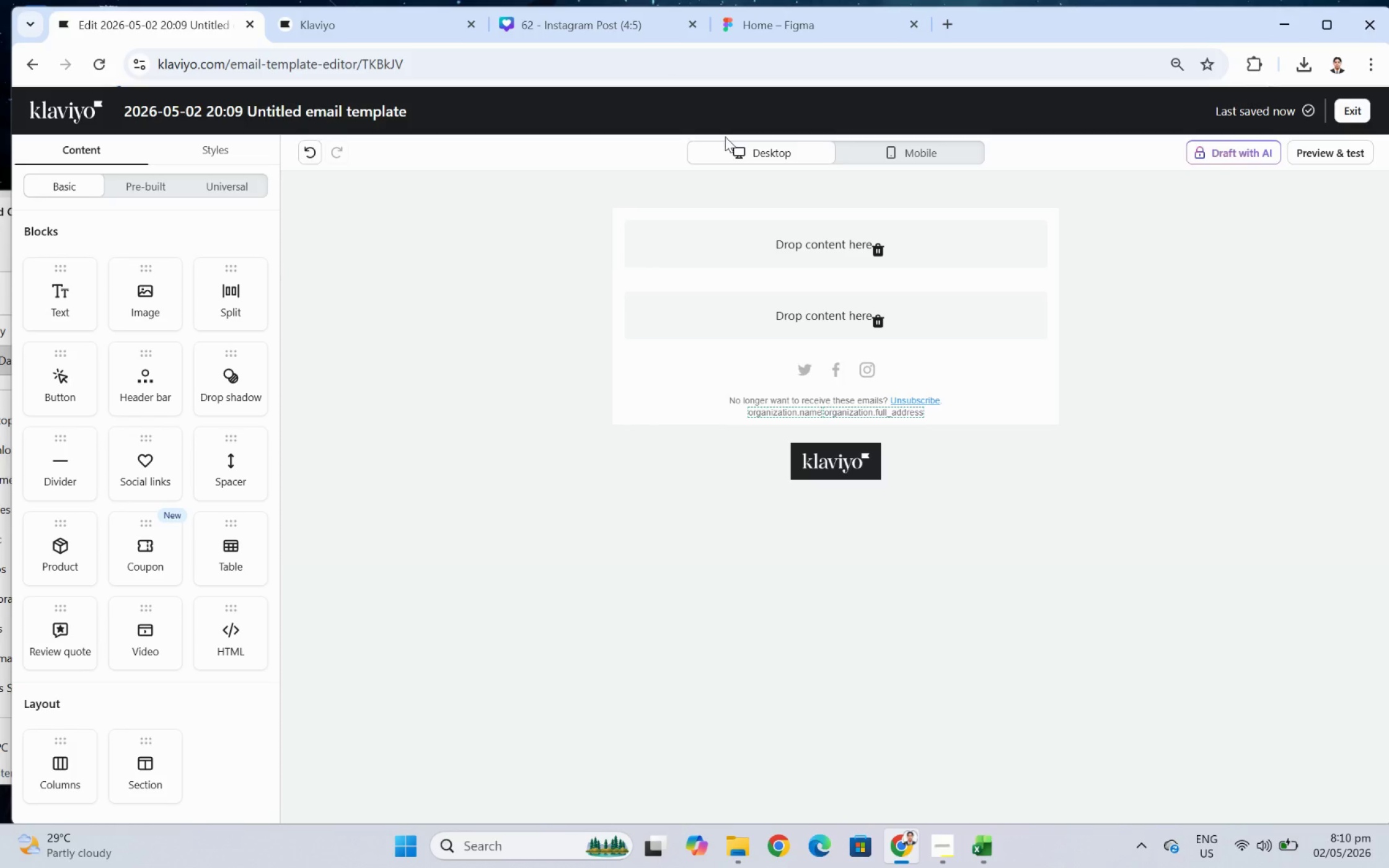 
left_click([503, 246])
 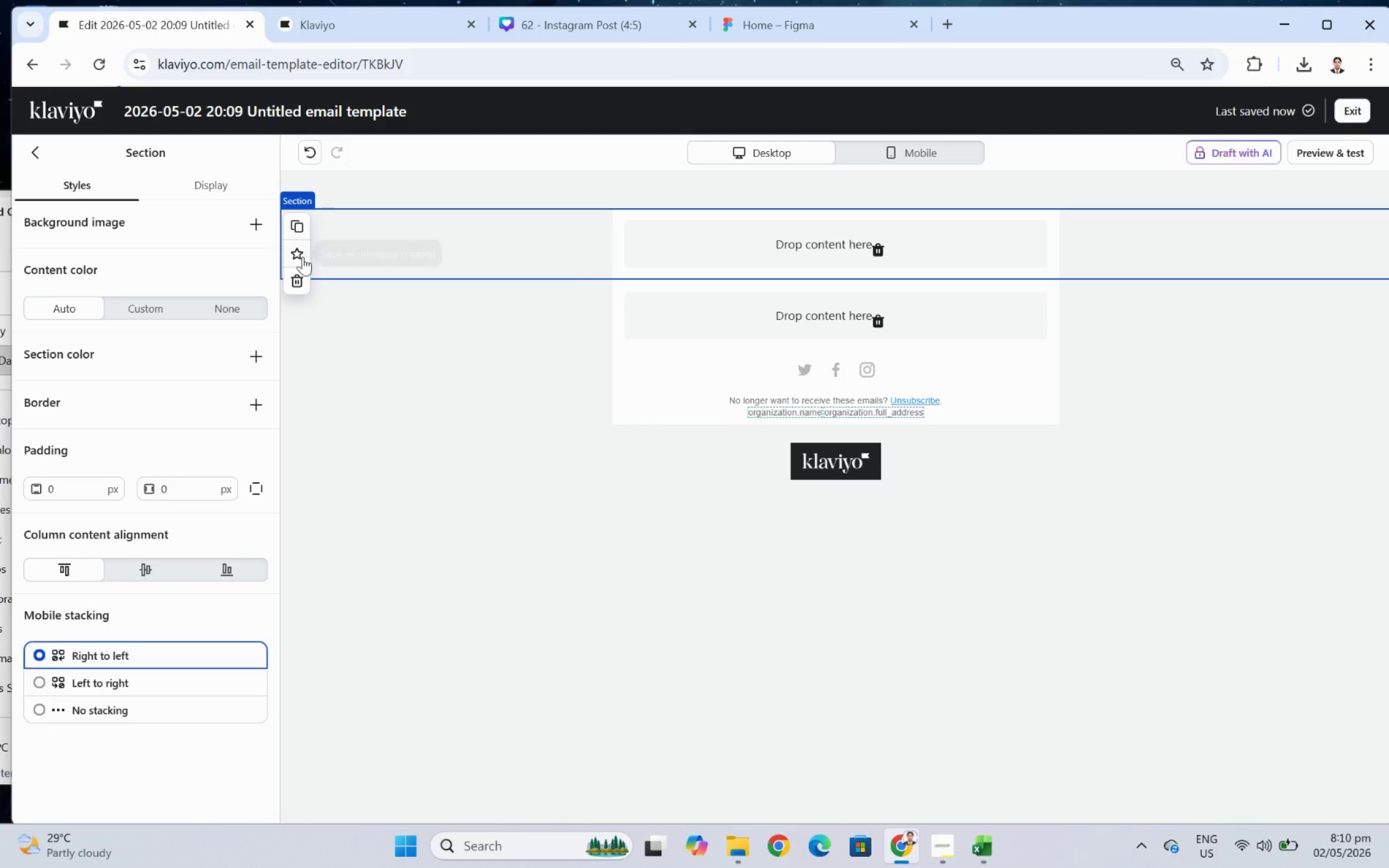 
wait(8.15)
 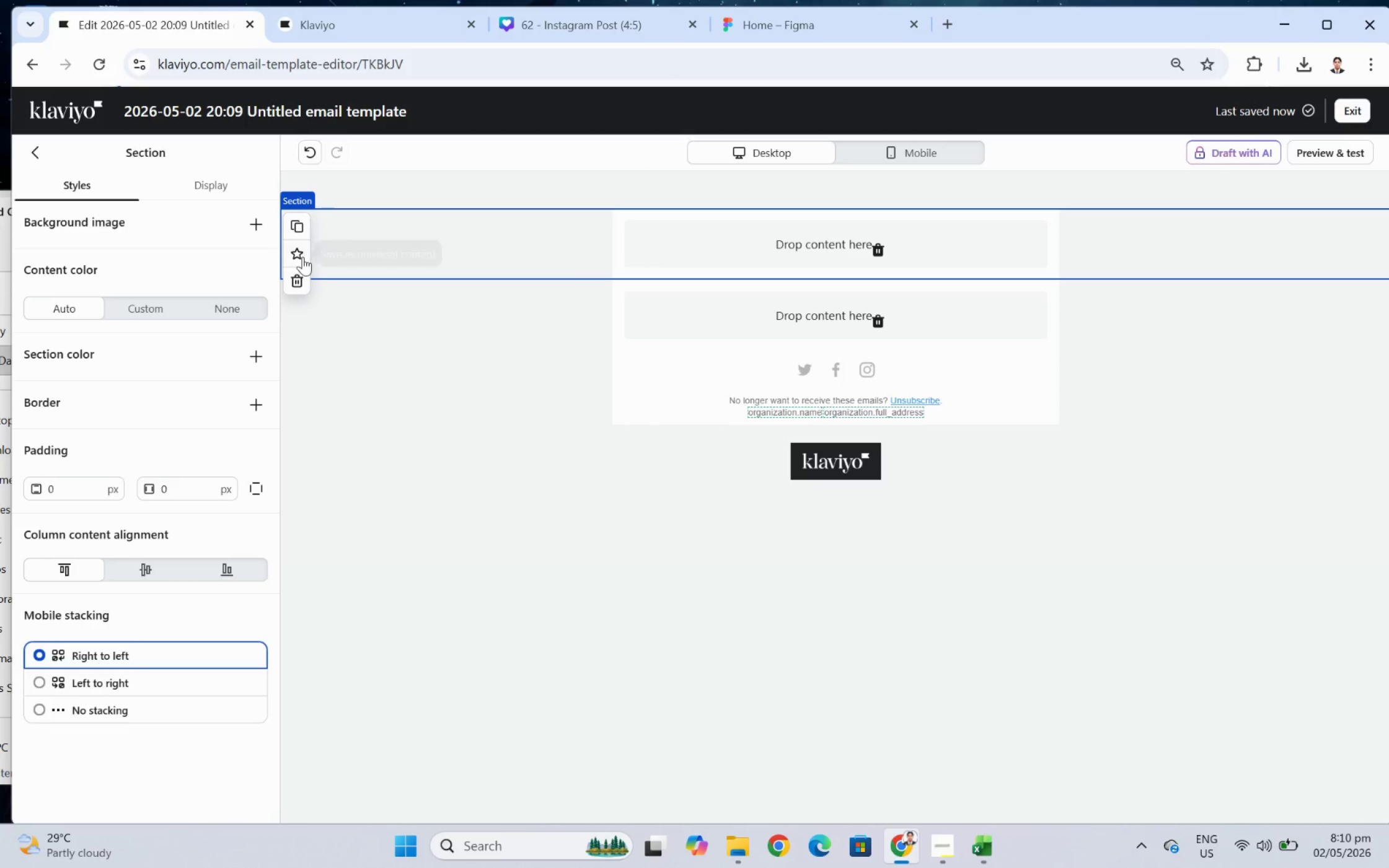 
left_click([301, 217])
 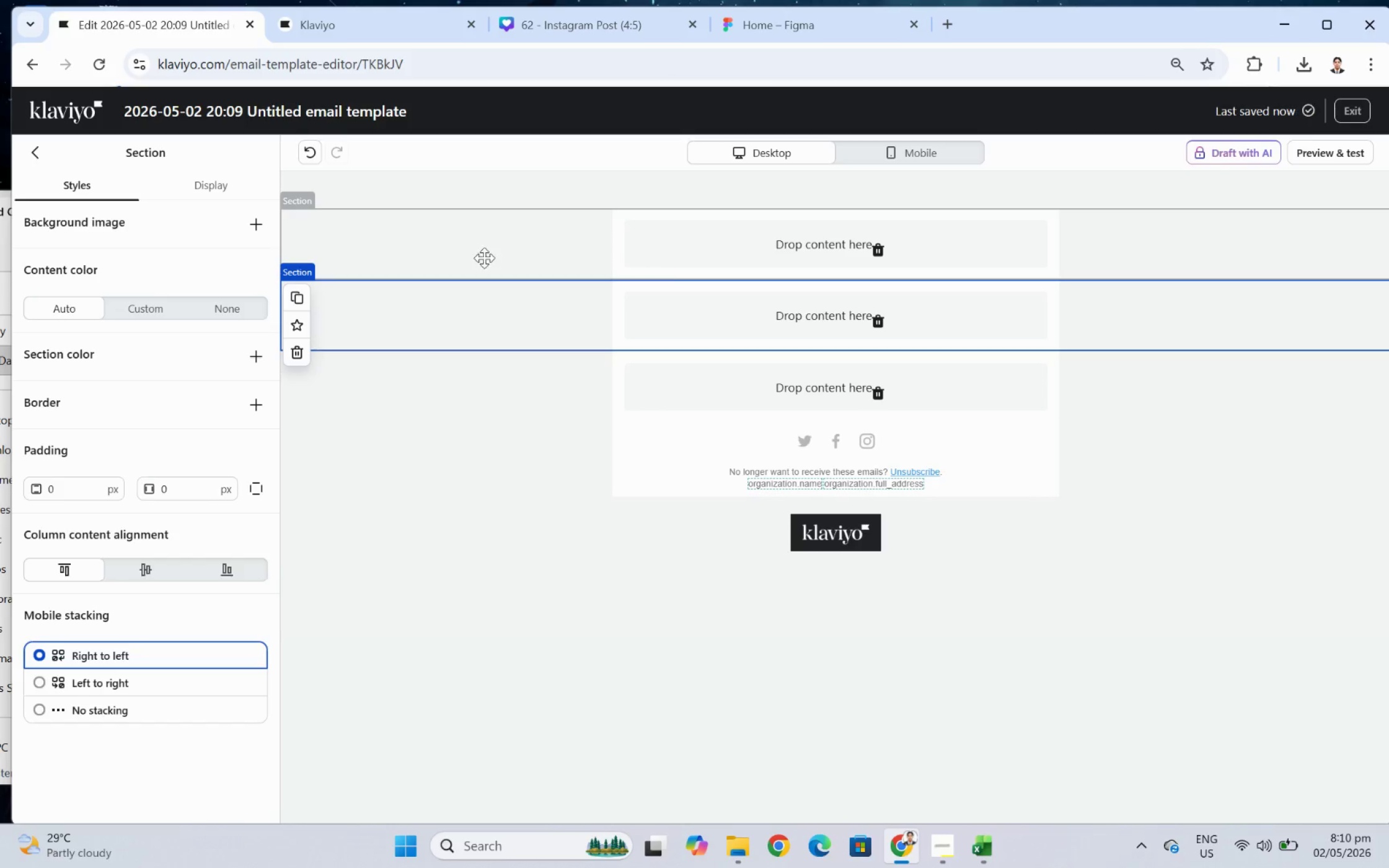 
left_click([454, 255])
 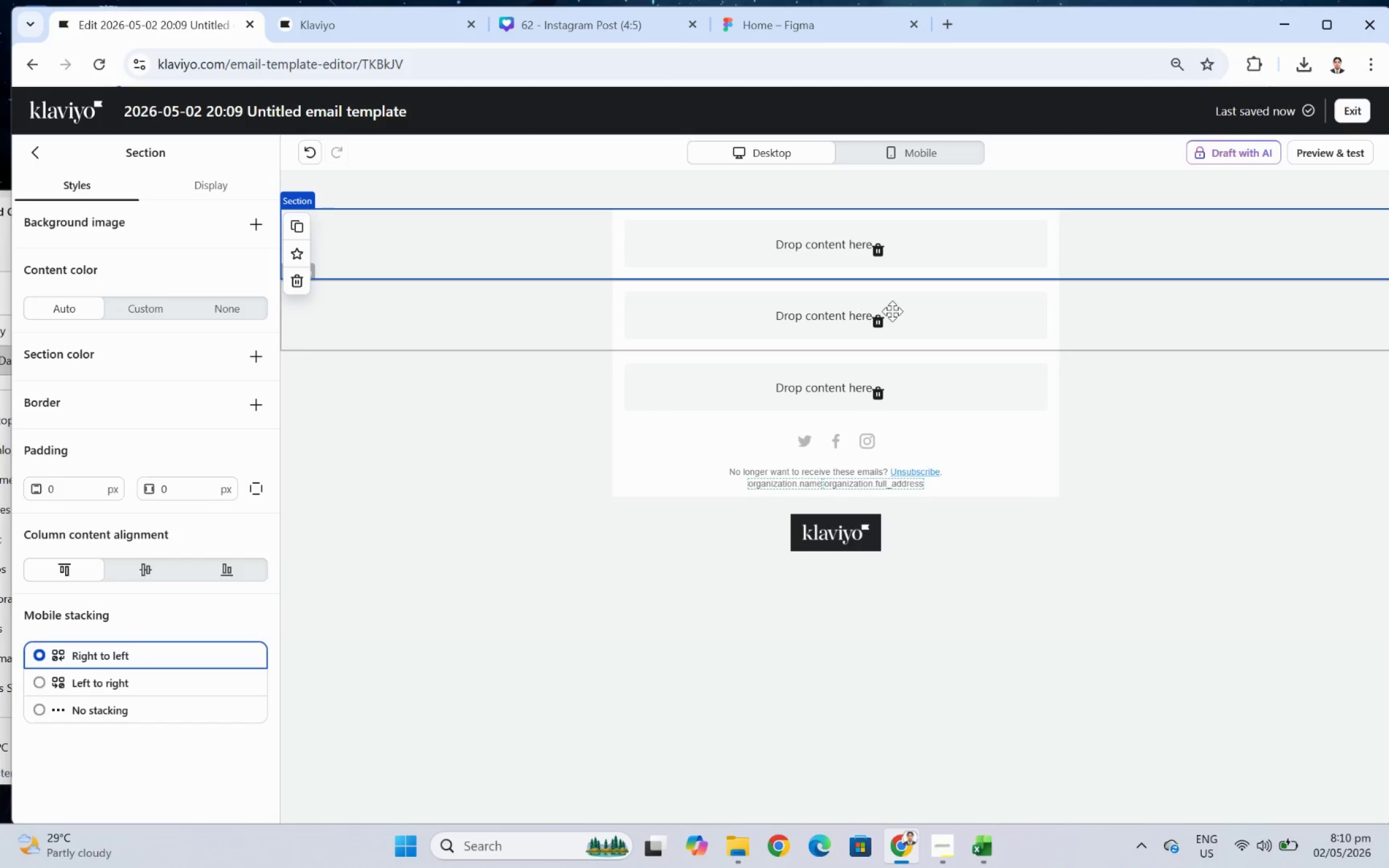 
left_click([881, 318])
 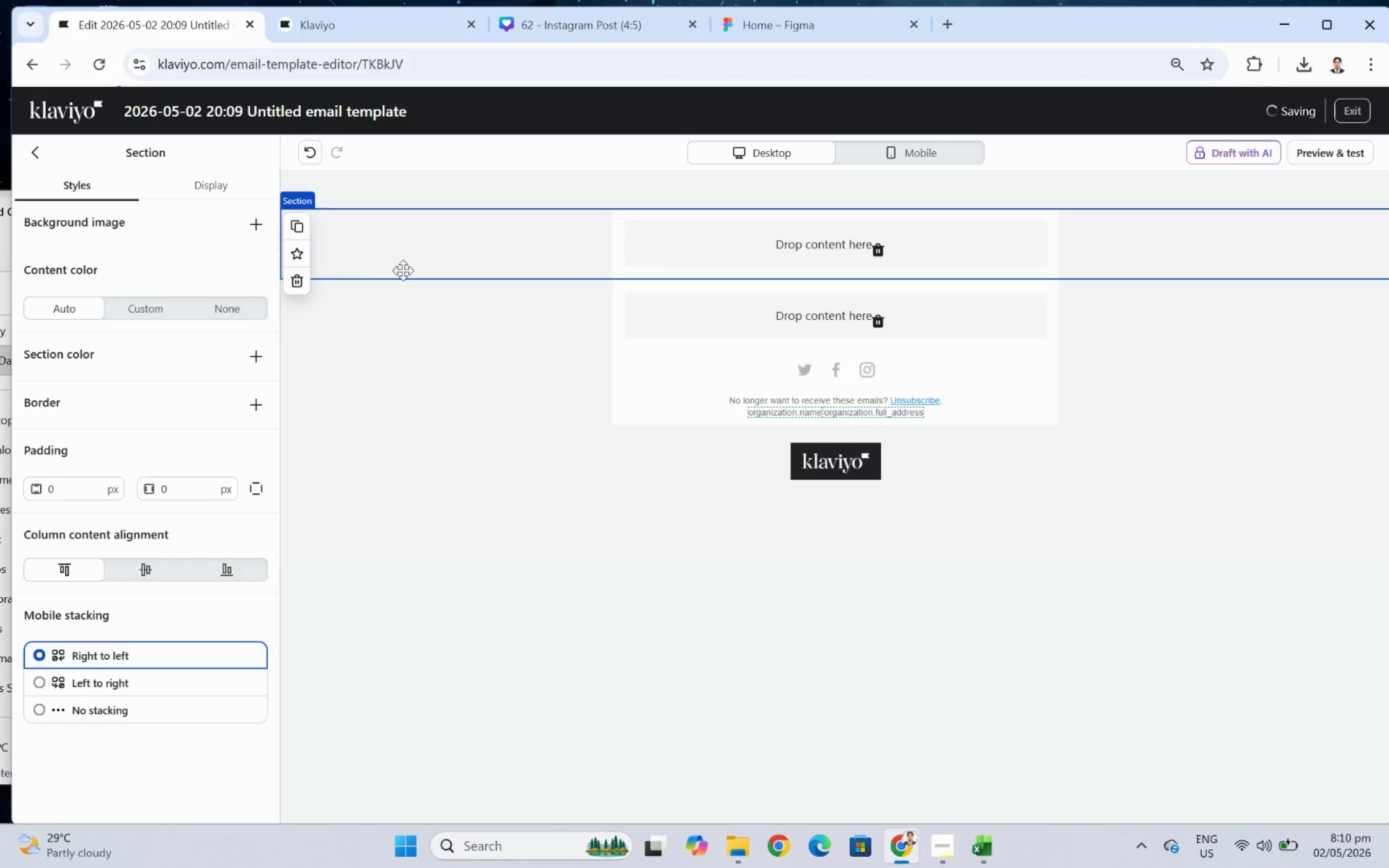 
left_click([399, 245])
 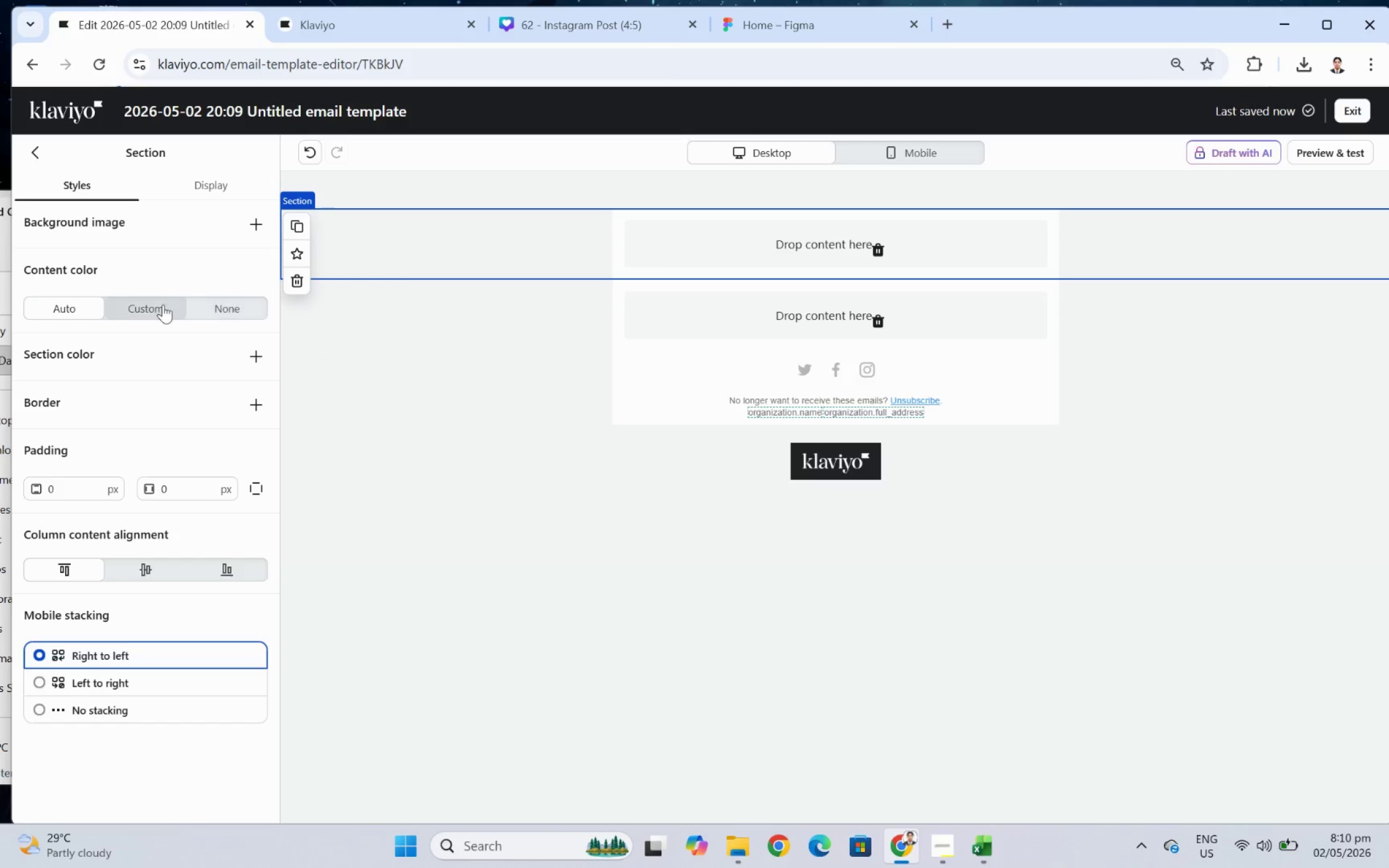 
left_click([162, 304])
 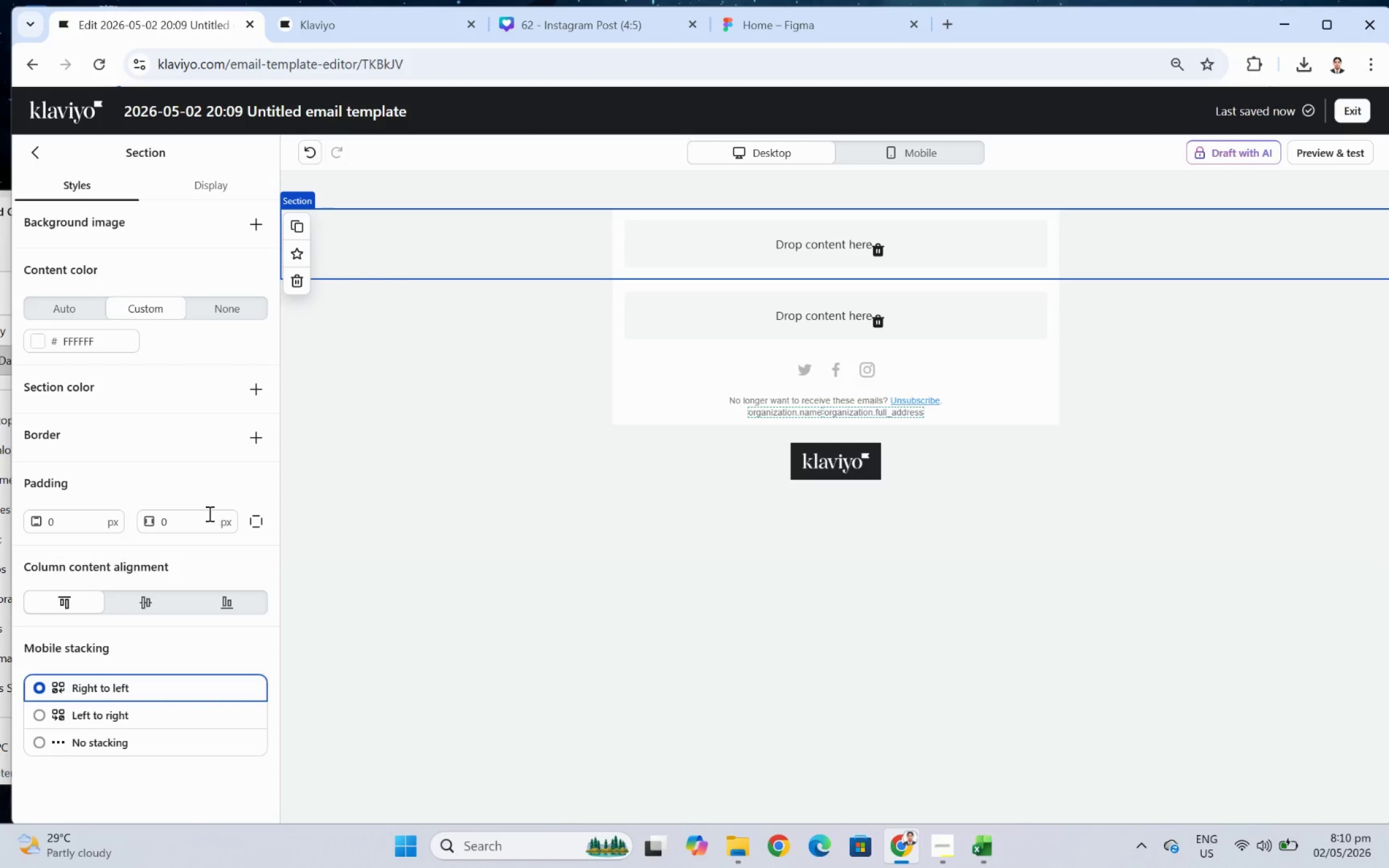 
double_click([192, 525])
 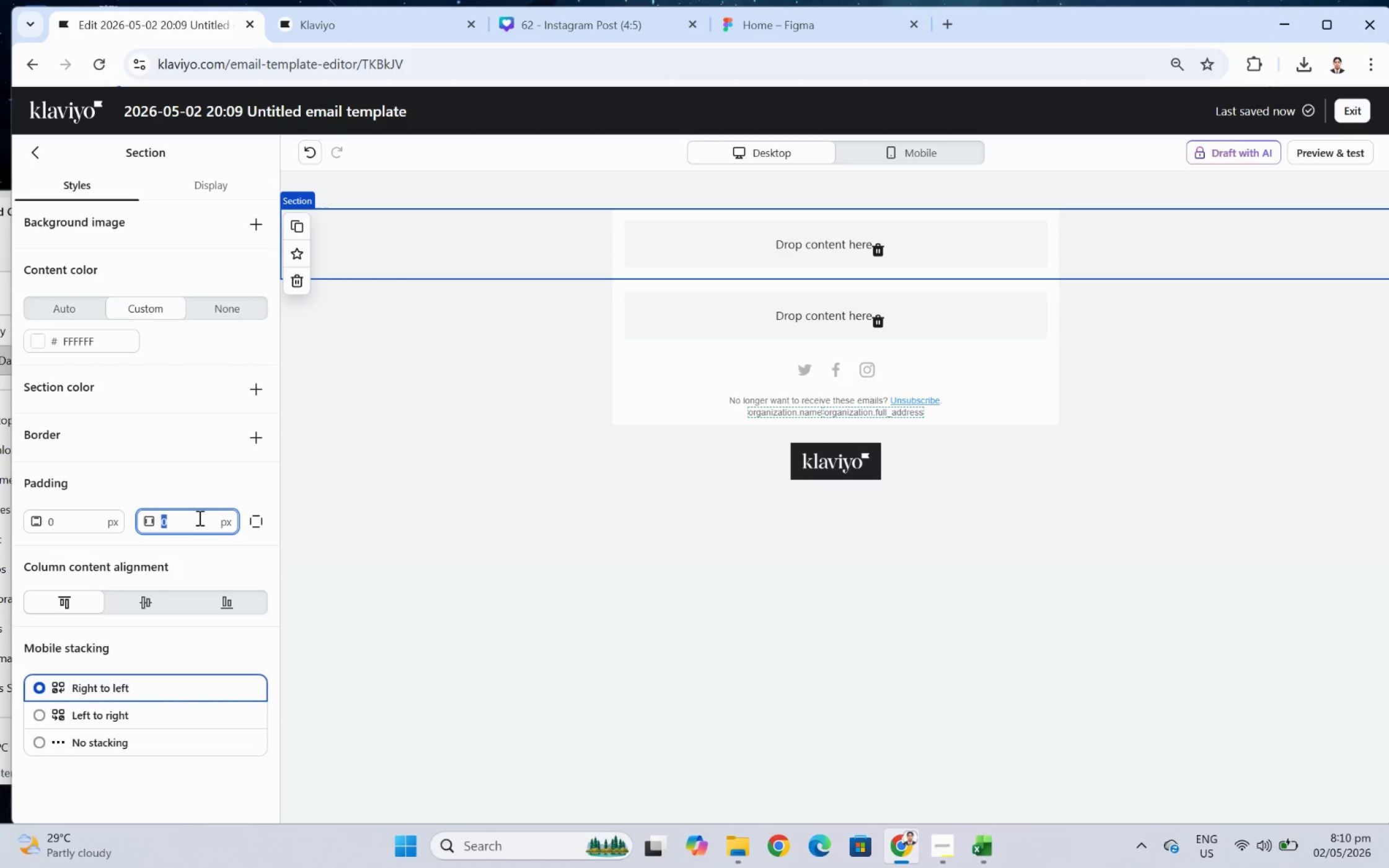 
key(1)
 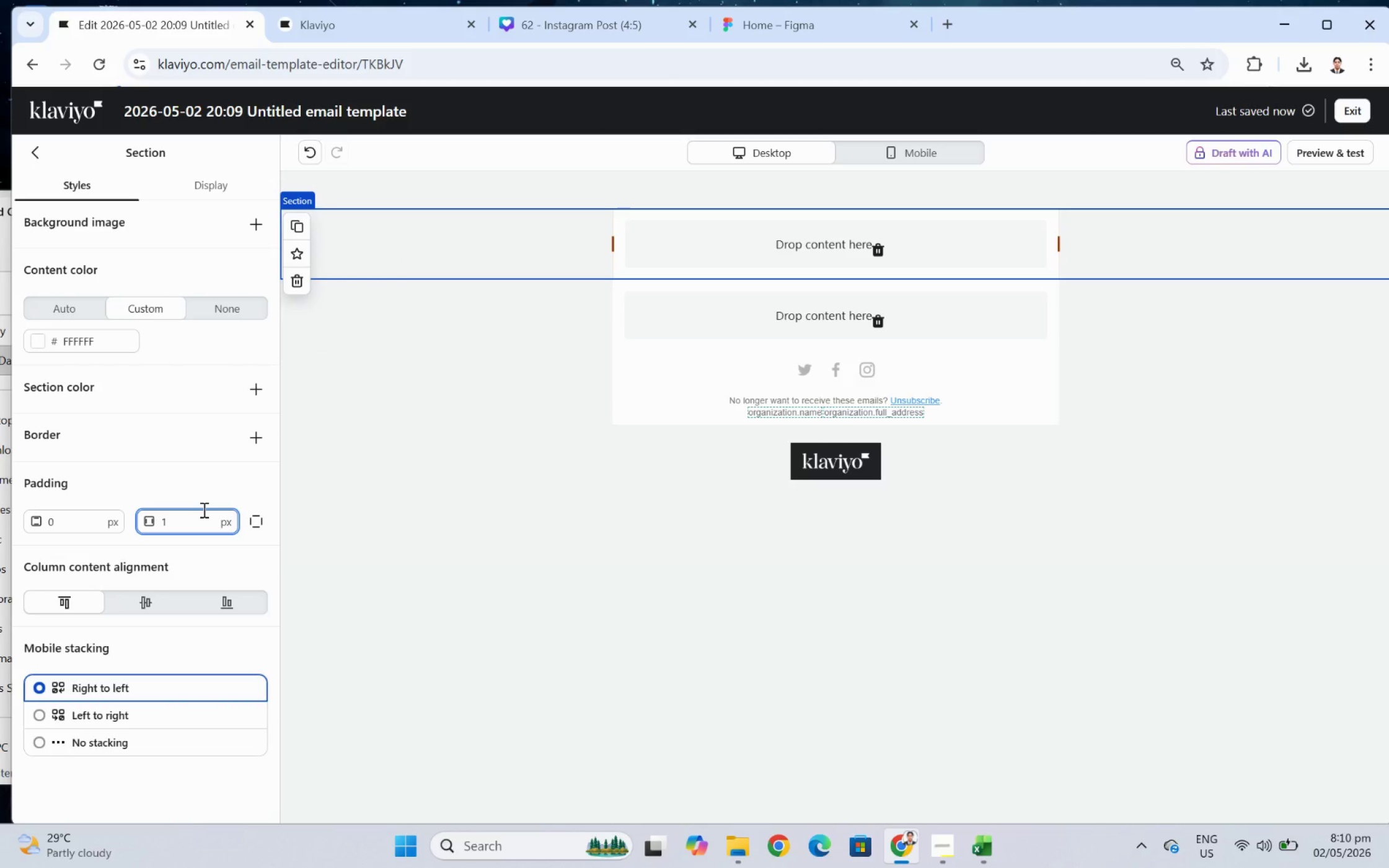 
key(8)
 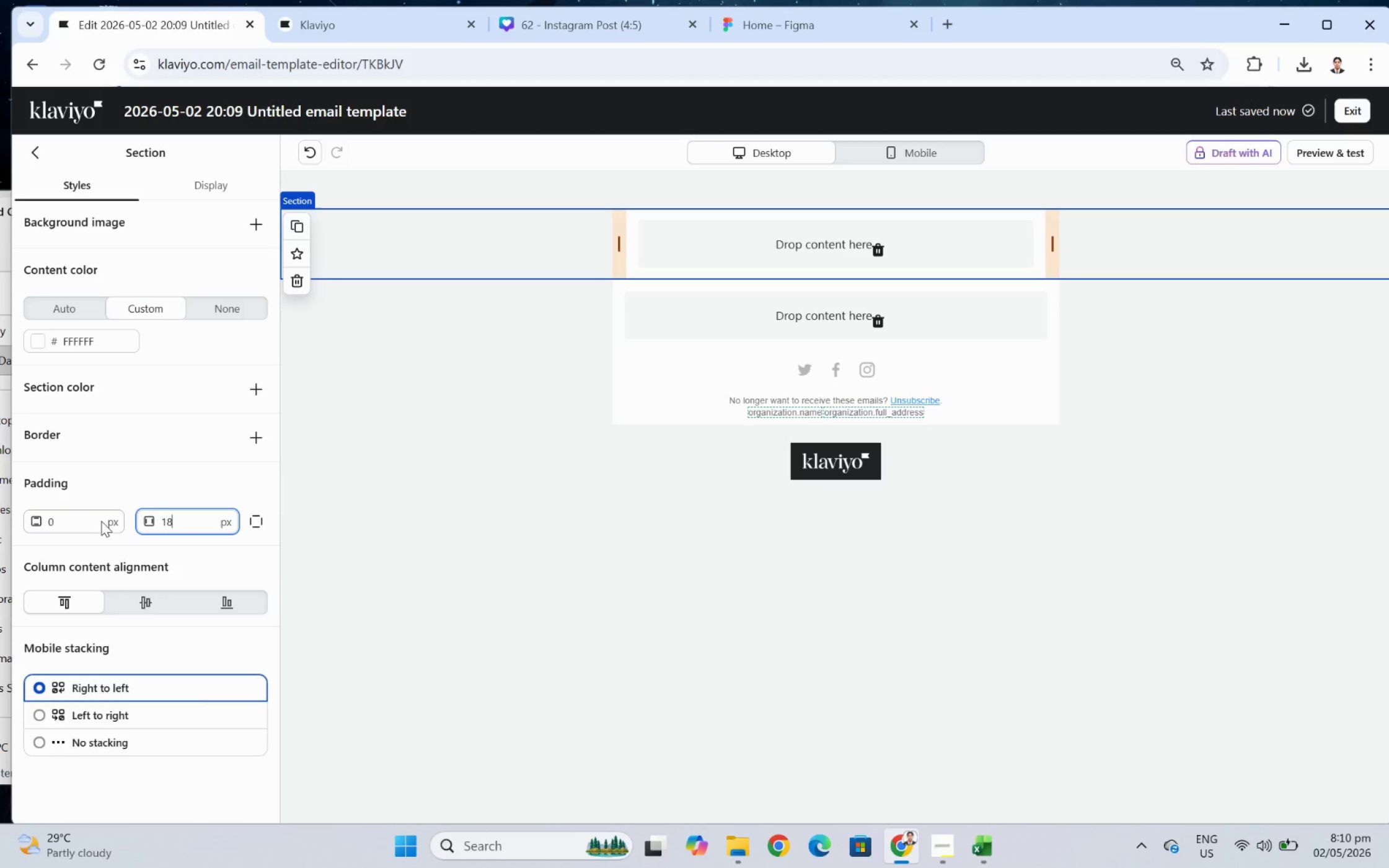 
double_click([93, 522])
 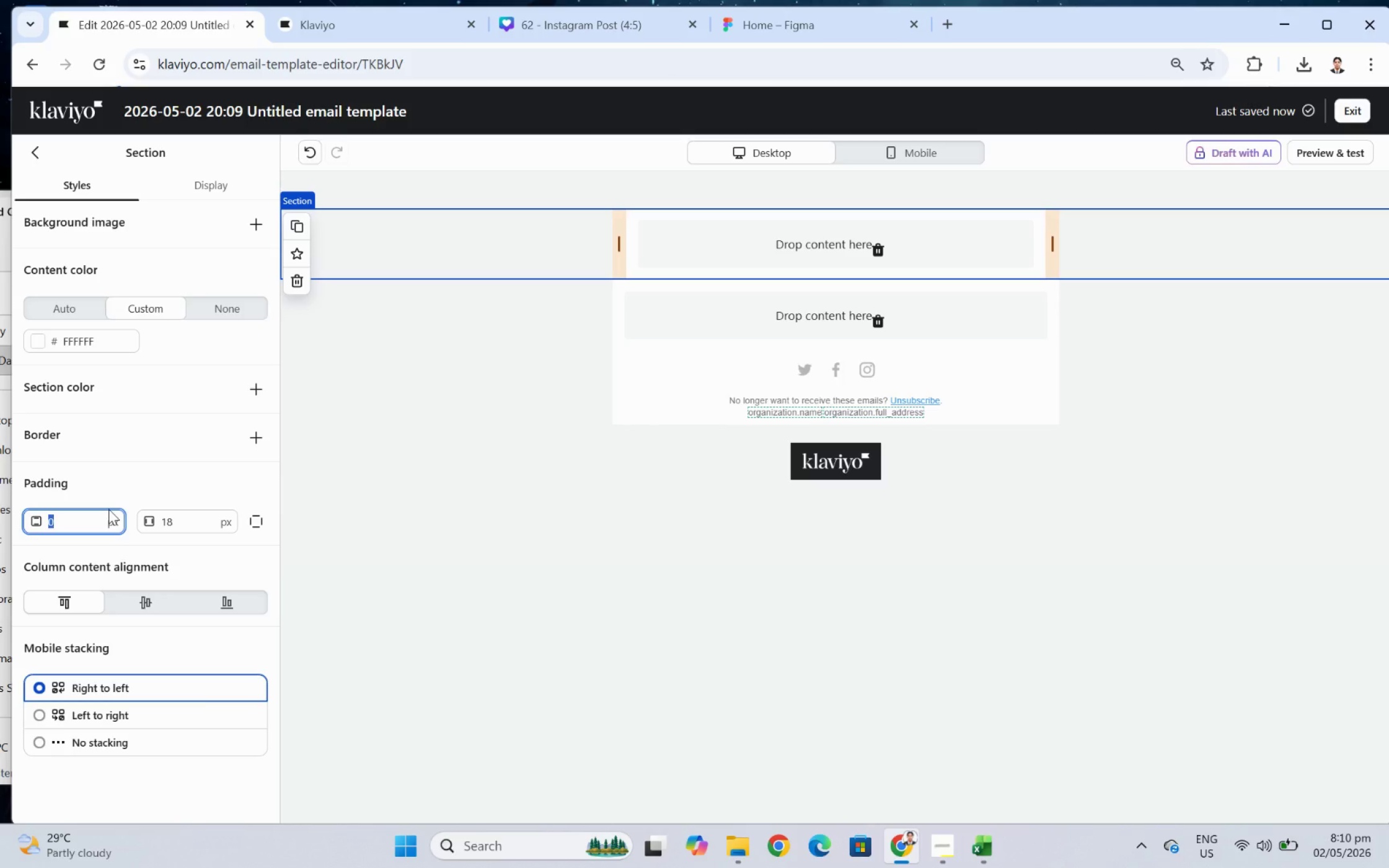 
type(18)
 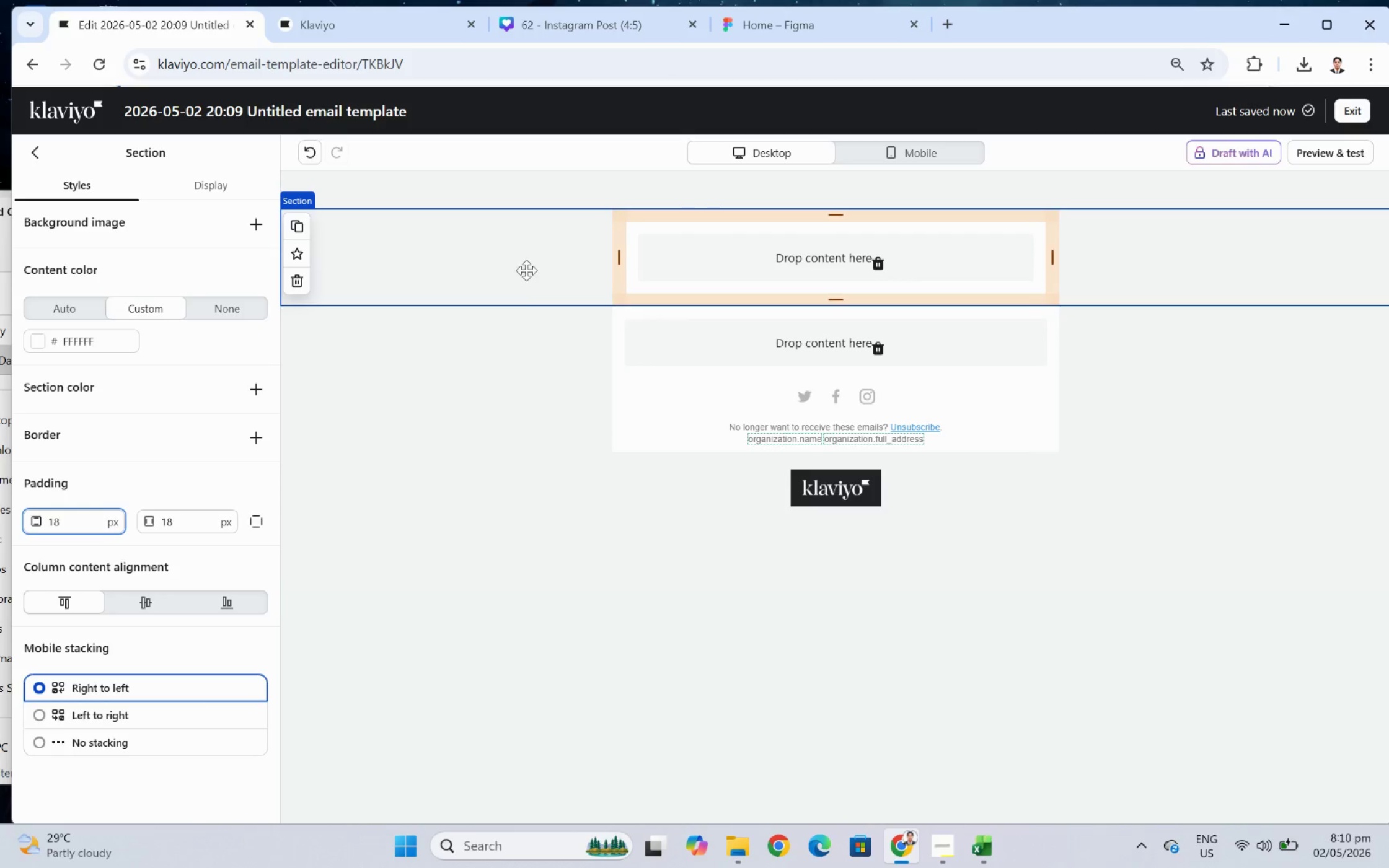 
left_click([534, 341])
 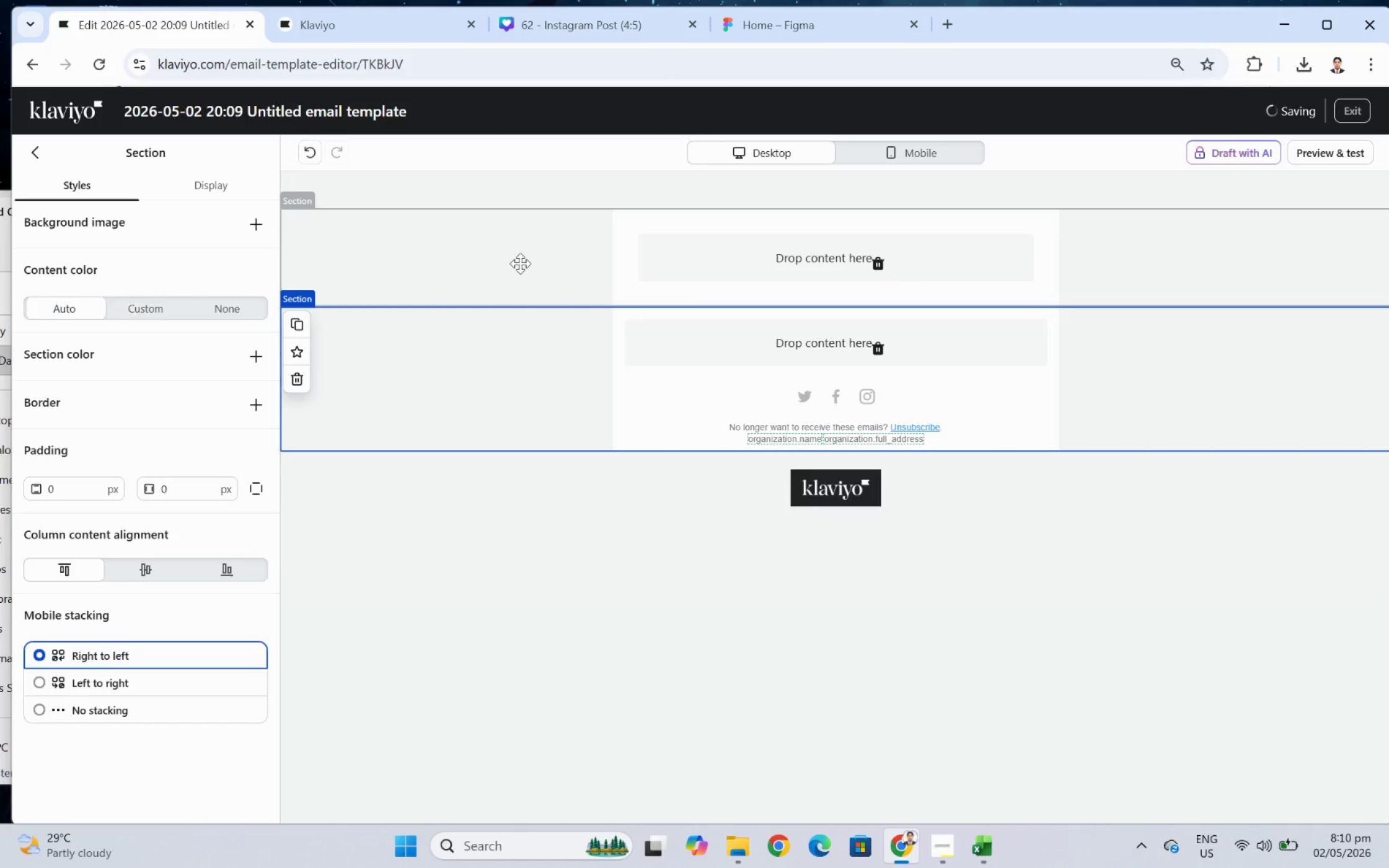 
double_click([521, 255])
 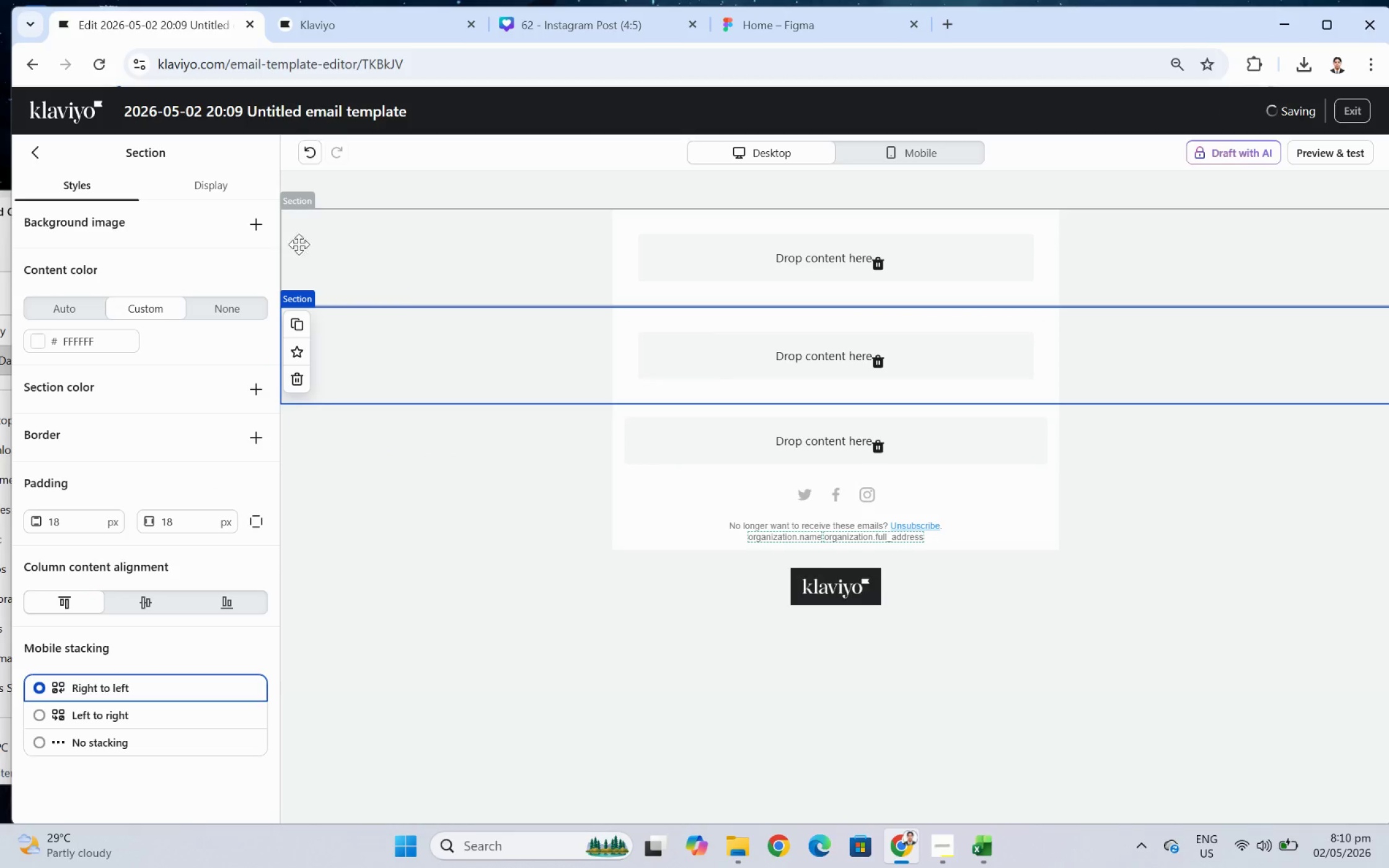 
left_click([295, 322])
 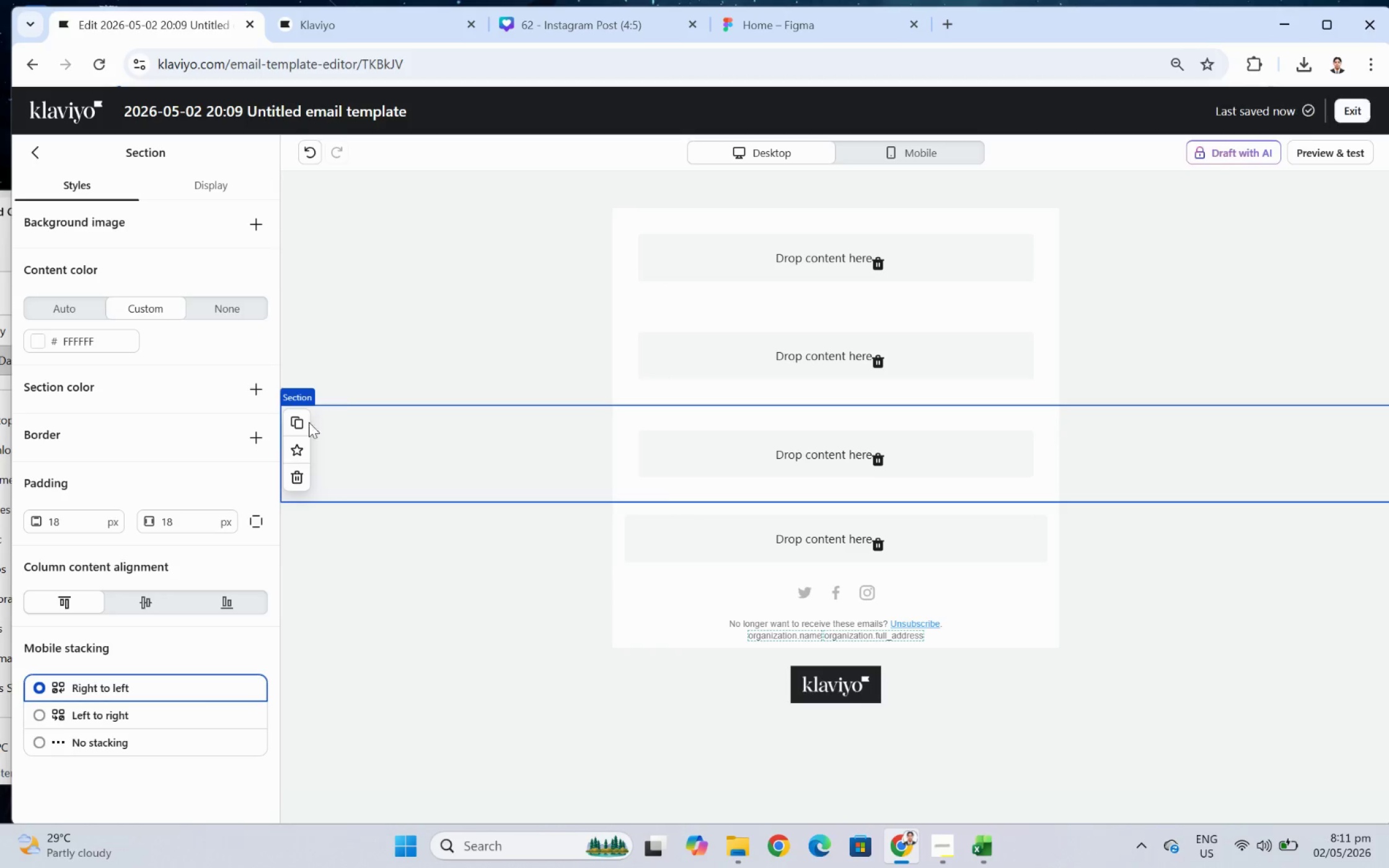 
left_click([301, 419])
 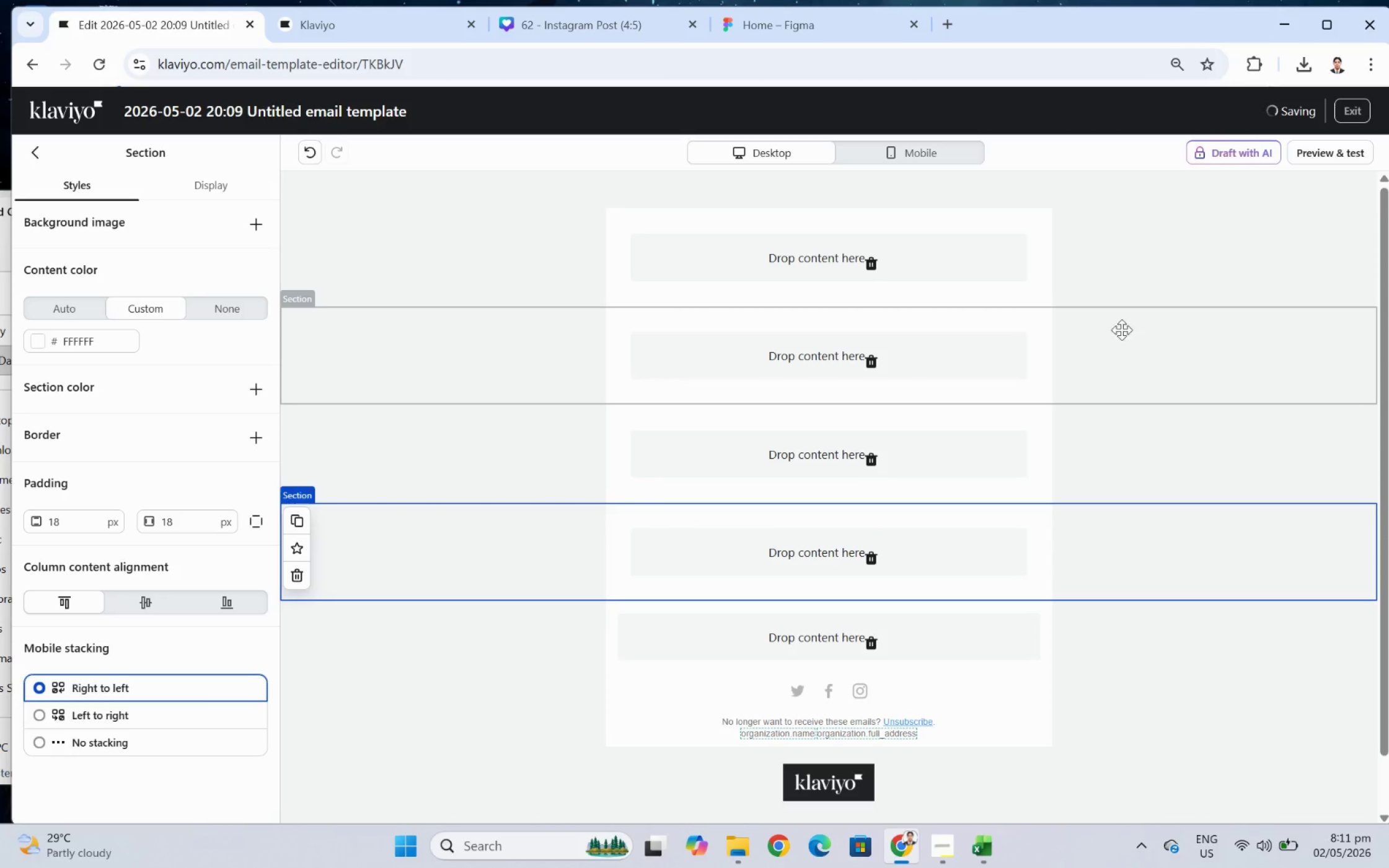 
left_click([1145, 254])
 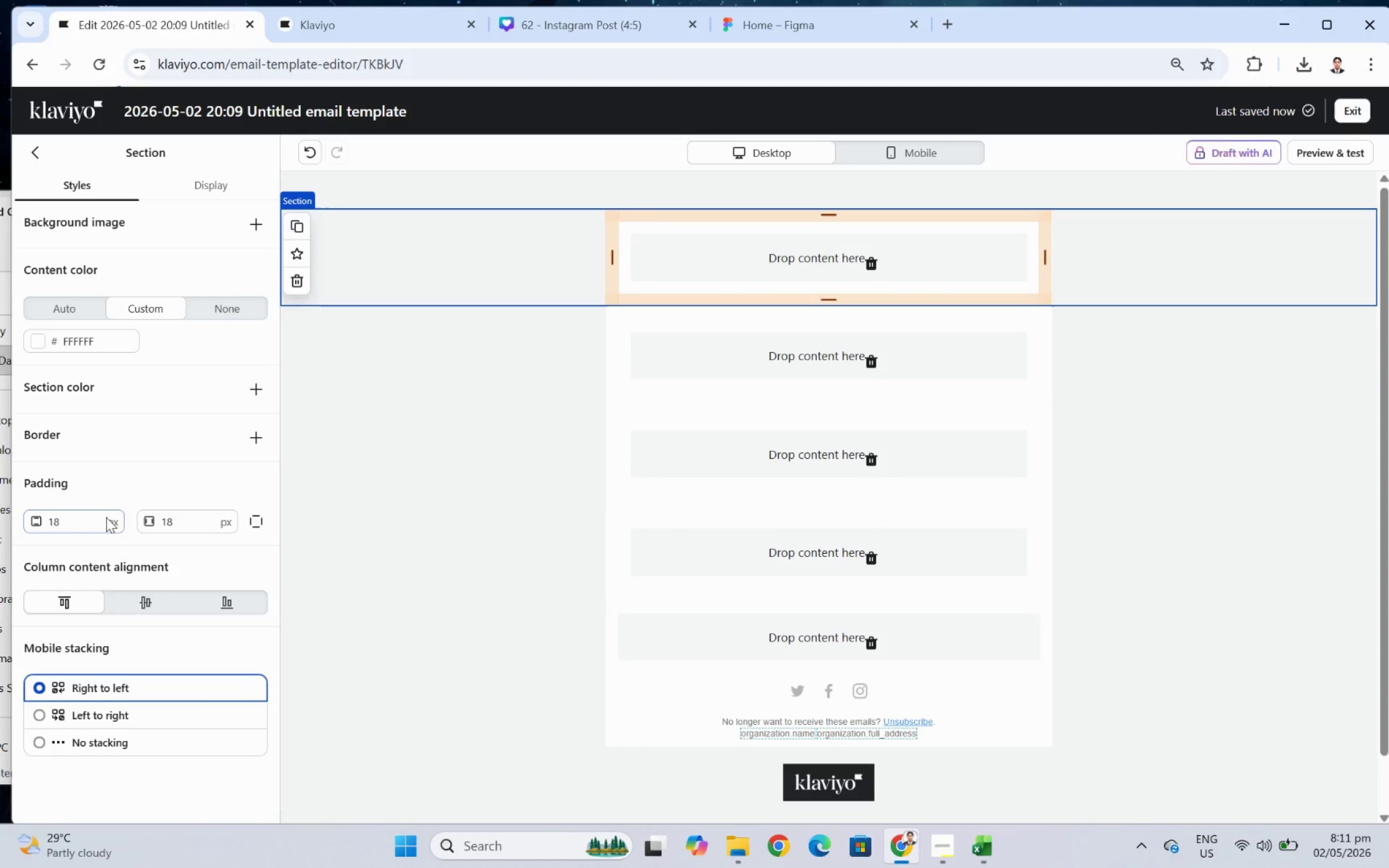 
wait(7.95)
 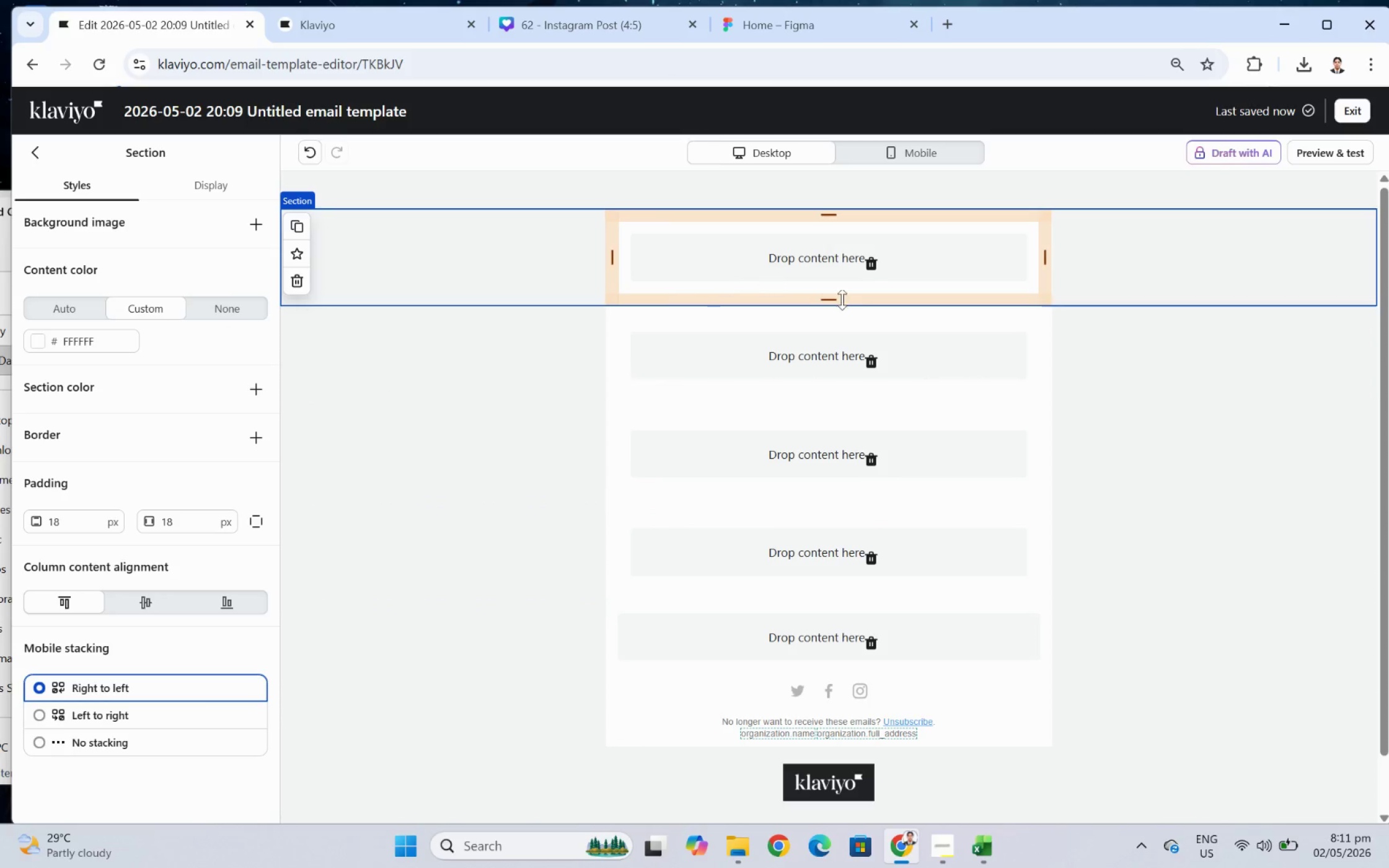 
left_click([1180, 354])
 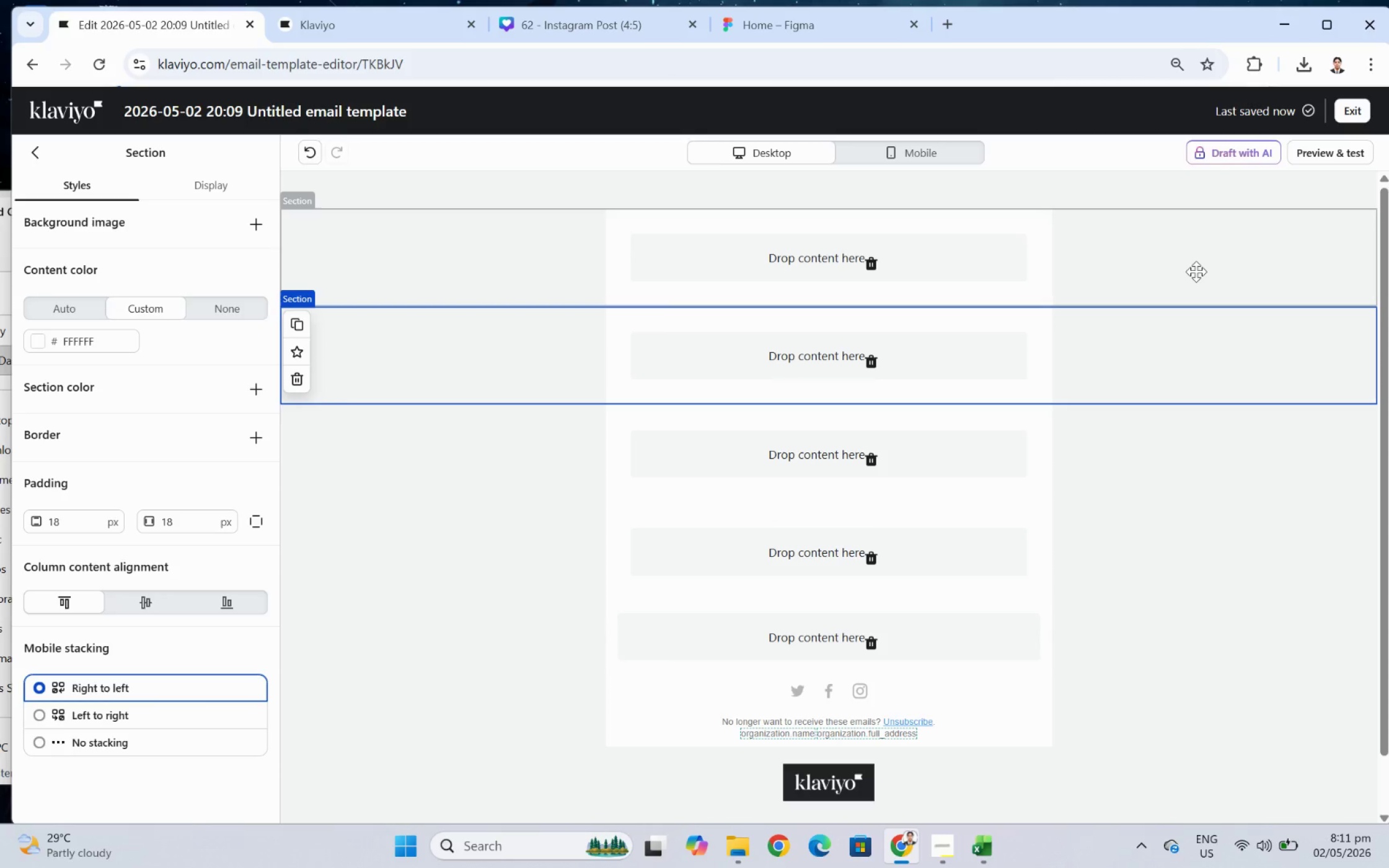 
left_click([1196, 271])
 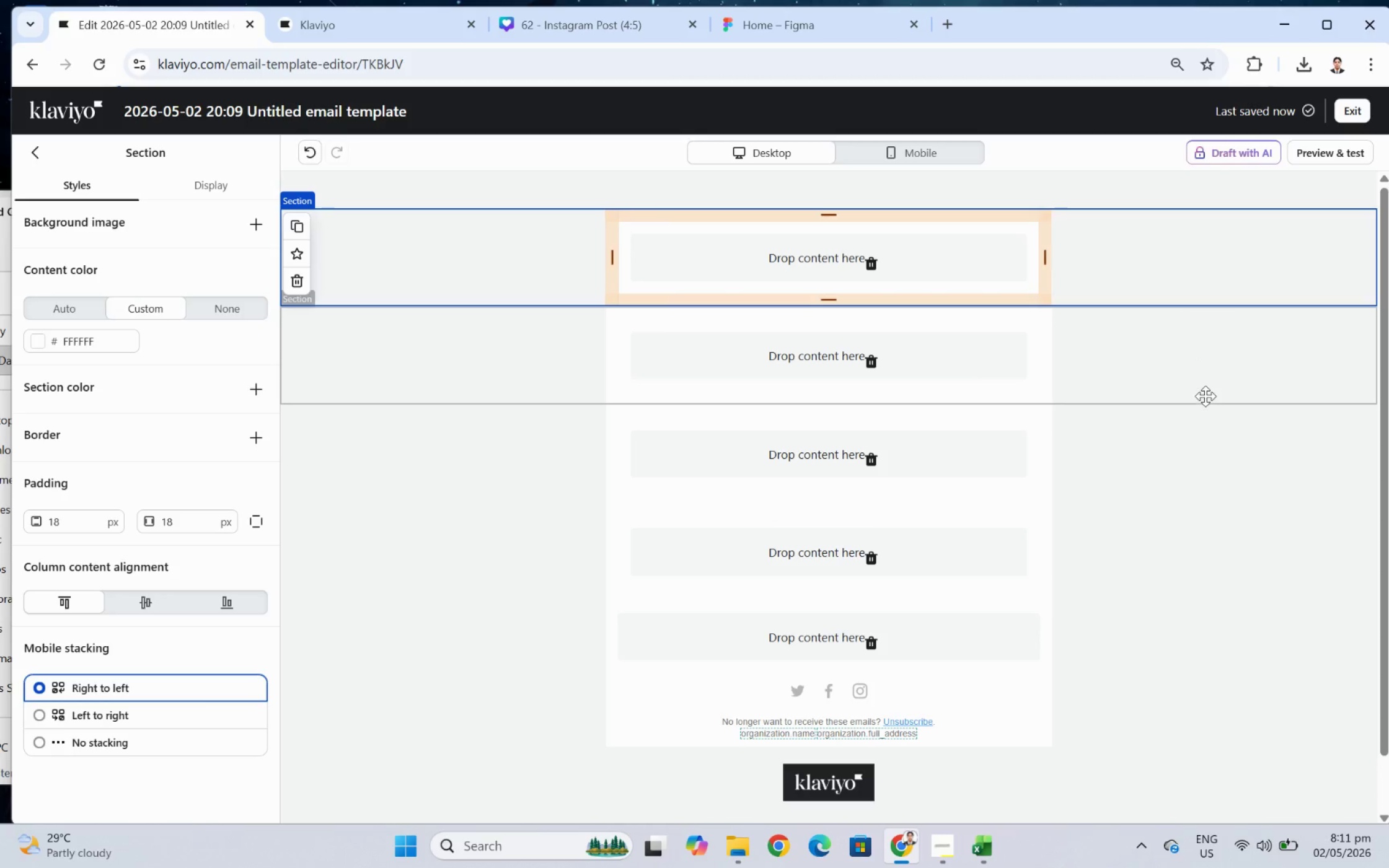 
left_click([1205, 396])
 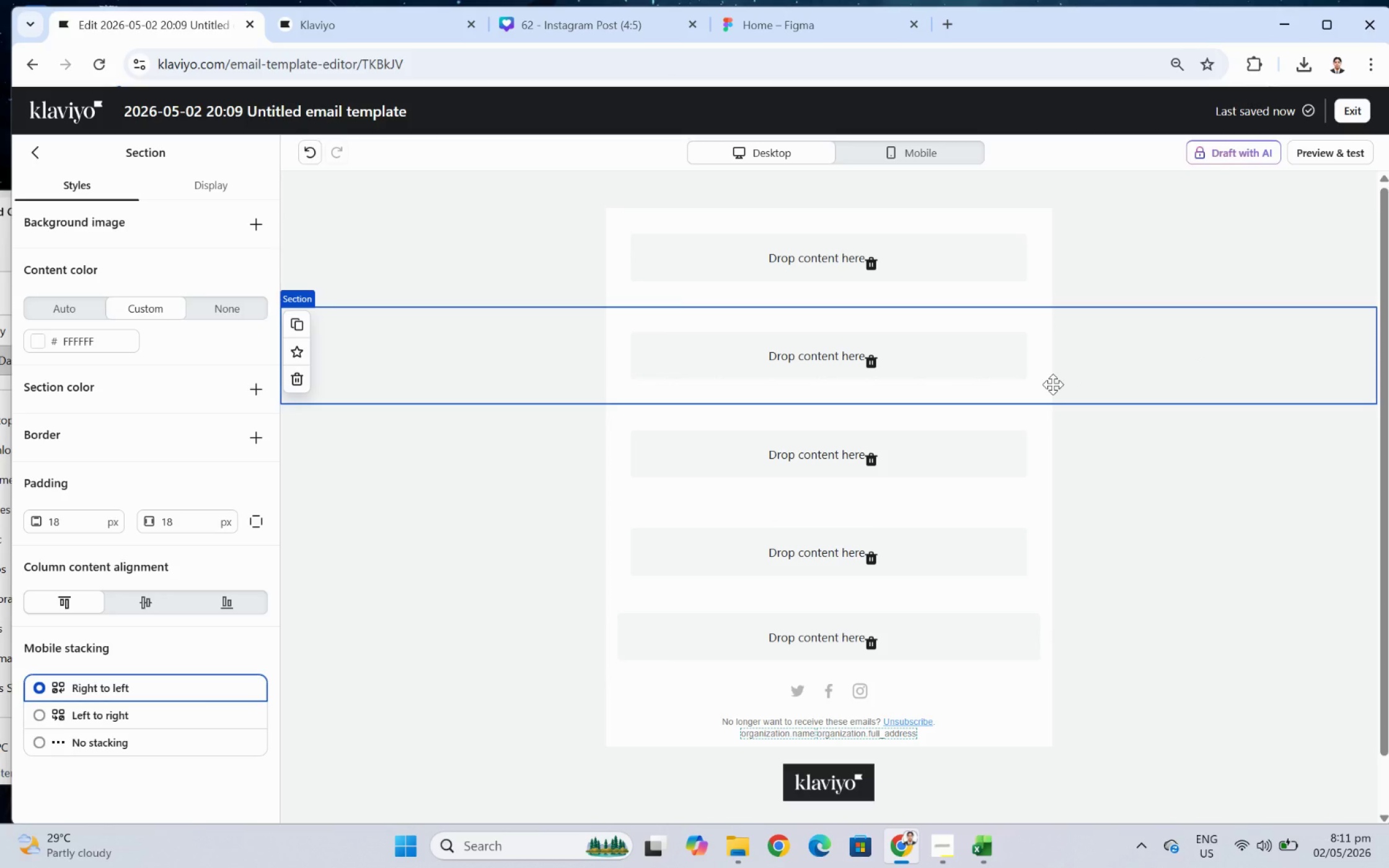 
wait(7.33)
 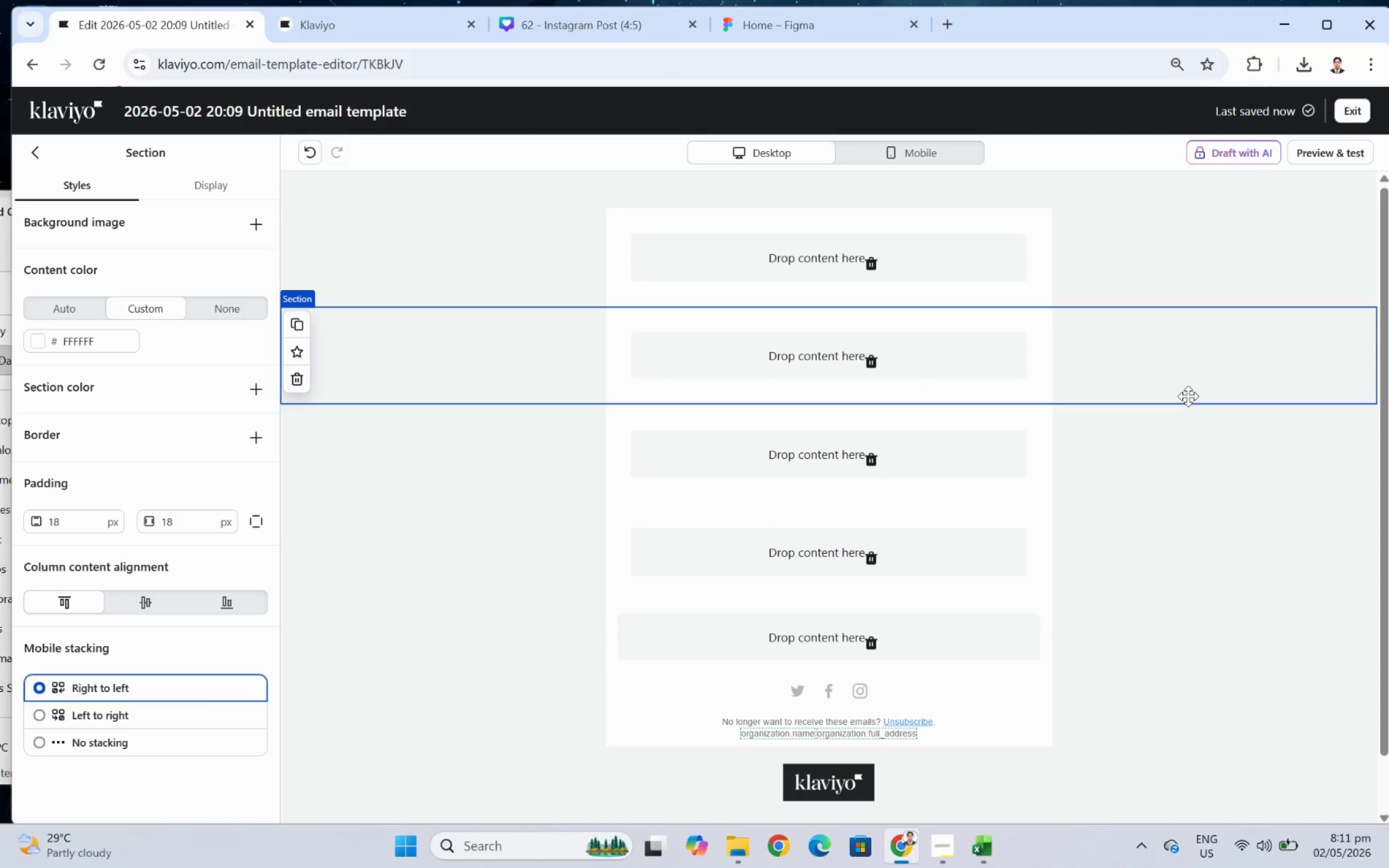 
left_click([446, 253])
 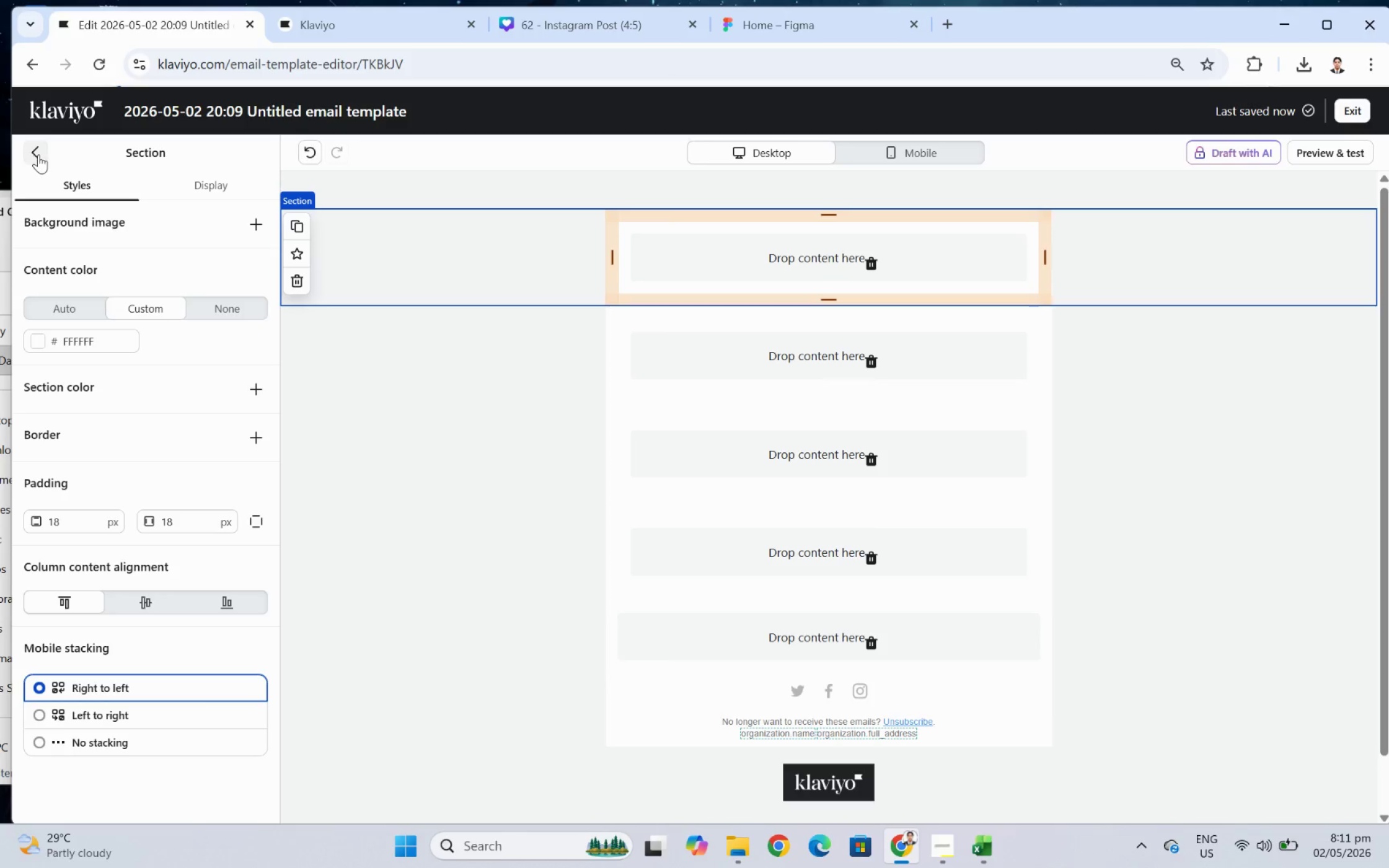 
left_click([38, 154])
 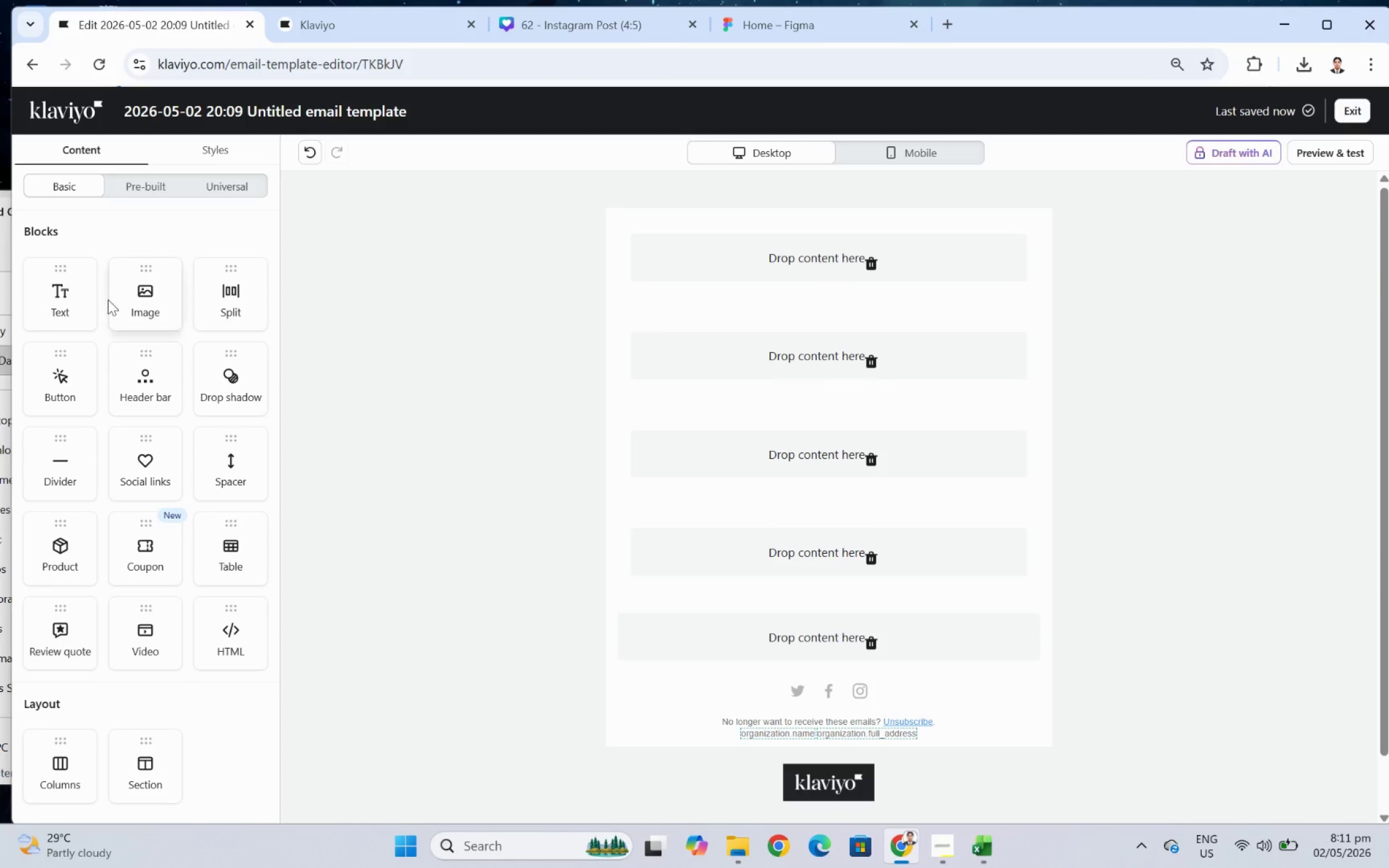 
left_click_drag(start_coordinate=[66, 292], to_coordinate=[755, 342])
 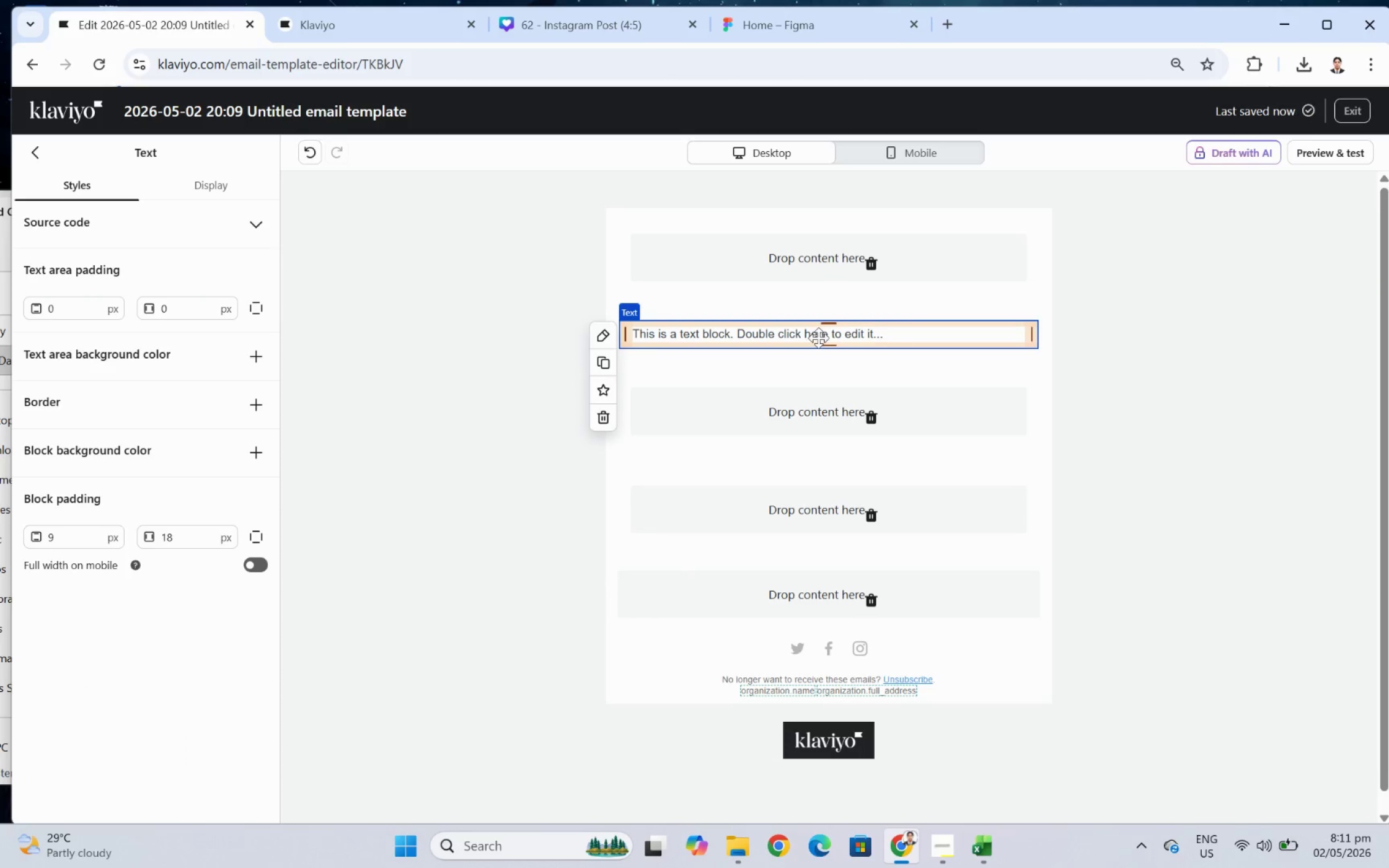 
double_click([819, 335])
 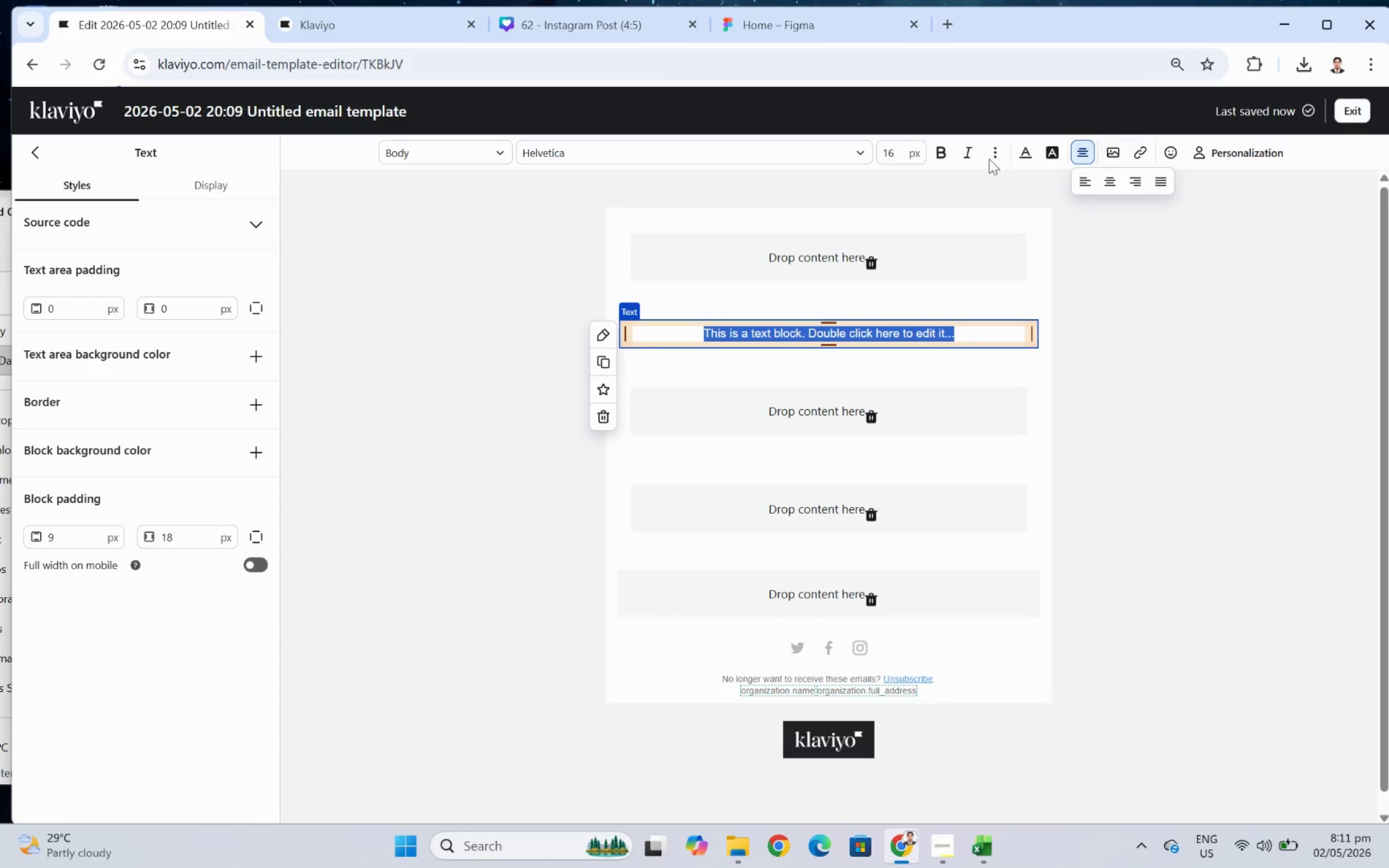 
double_click([898, 156])
 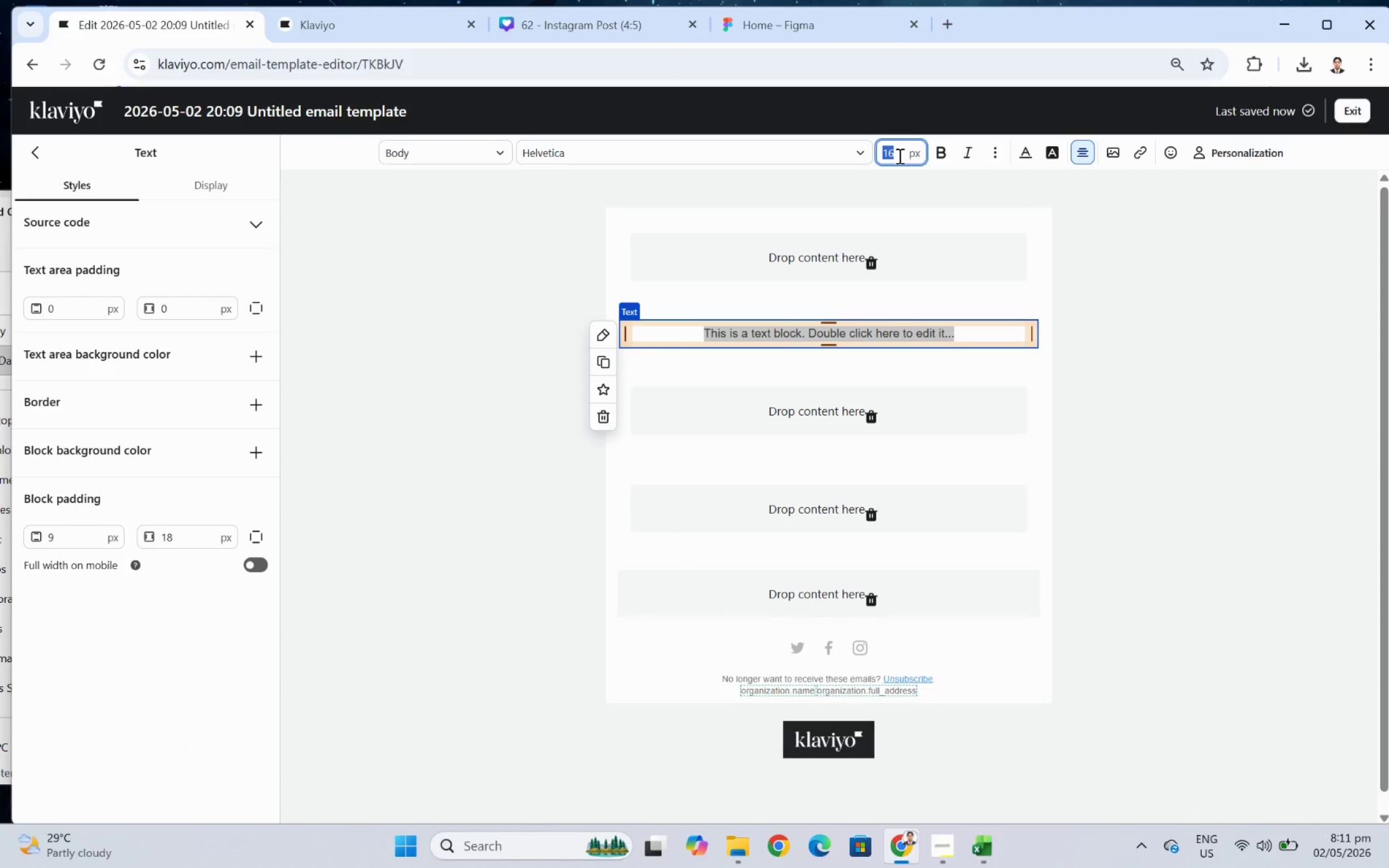 
type(38)
 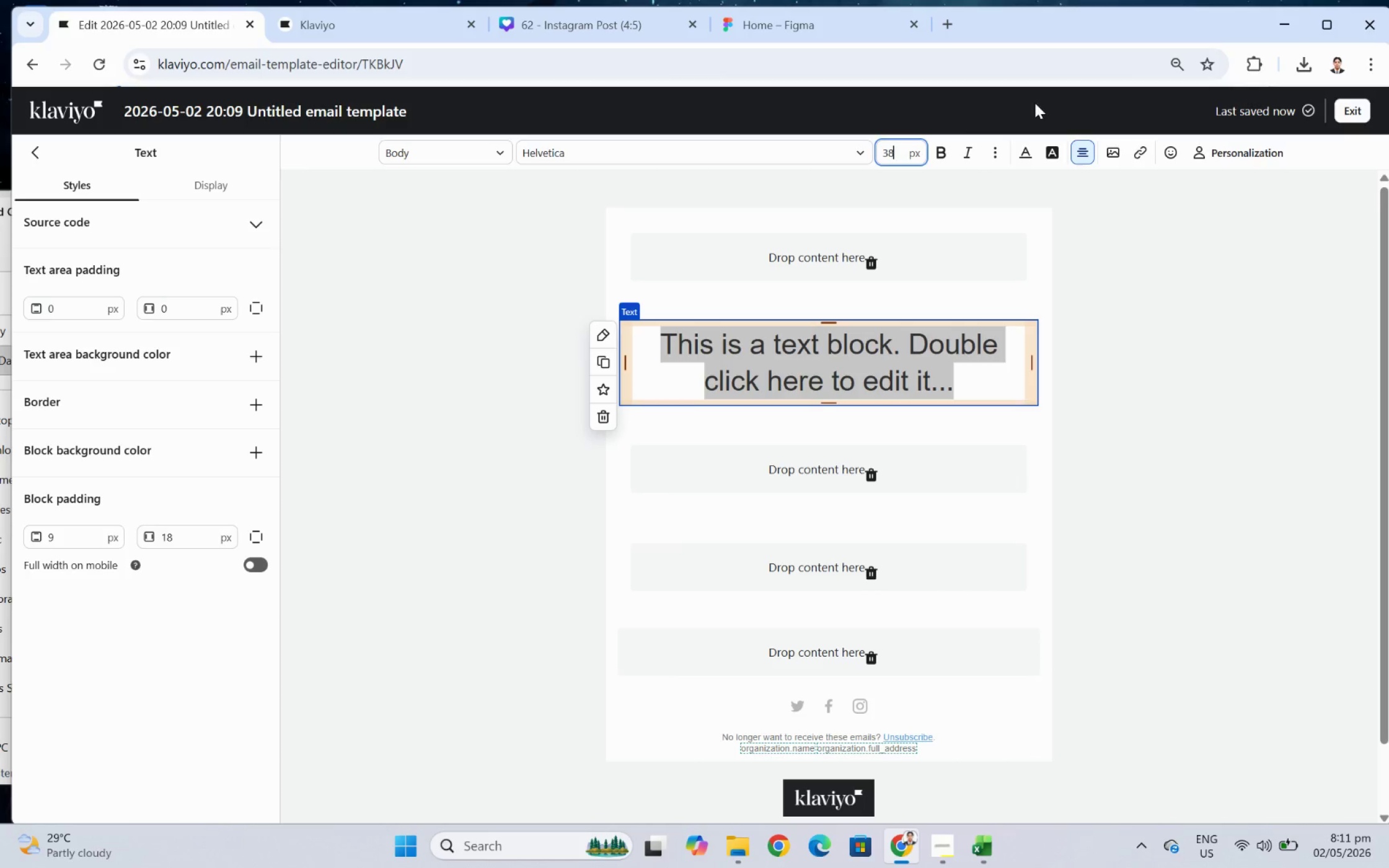 
hold_key(key=Numpad4, duration=0.69)
 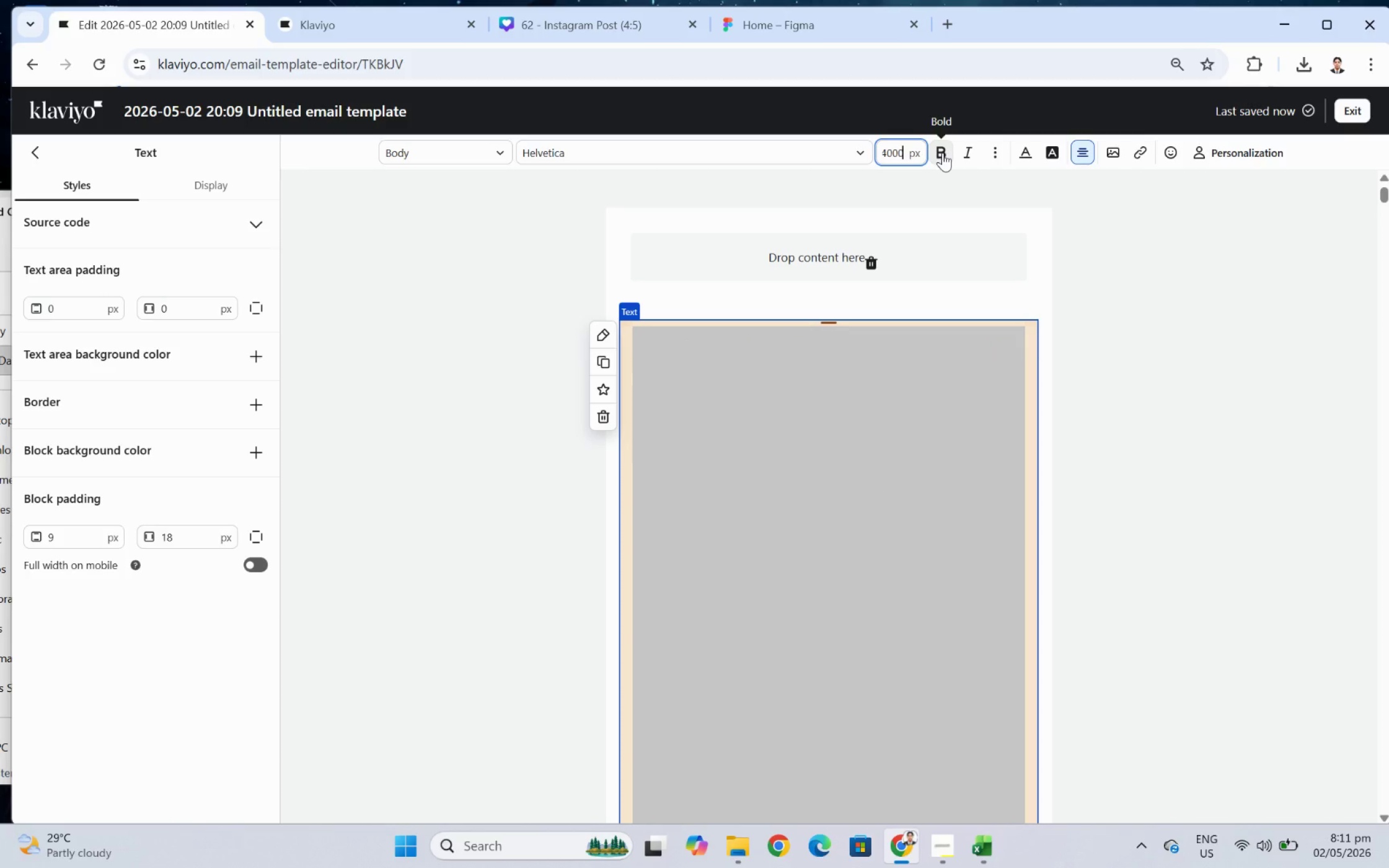 
hold_key(key=Backspace, duration=1.19)
 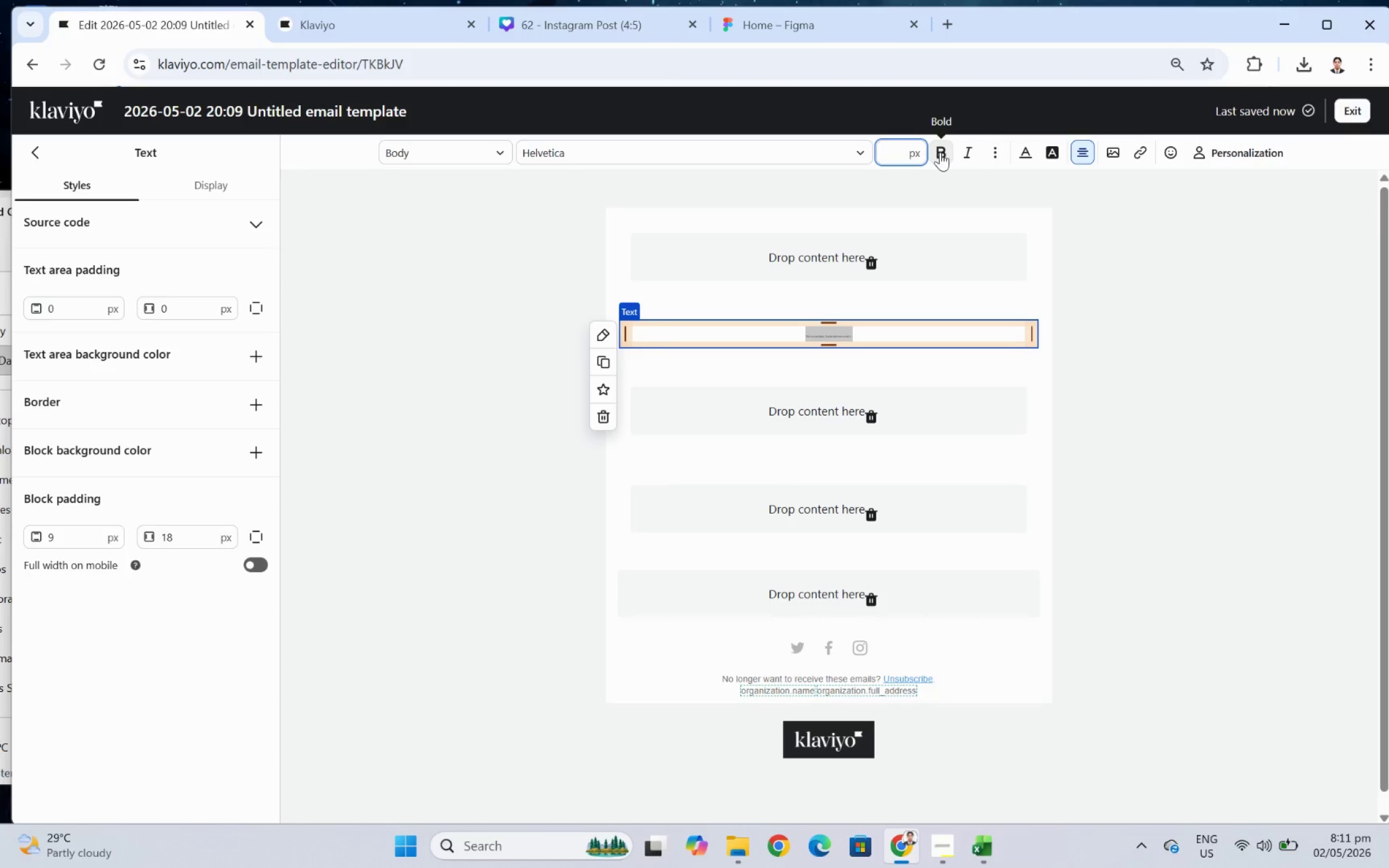 
type(38)
 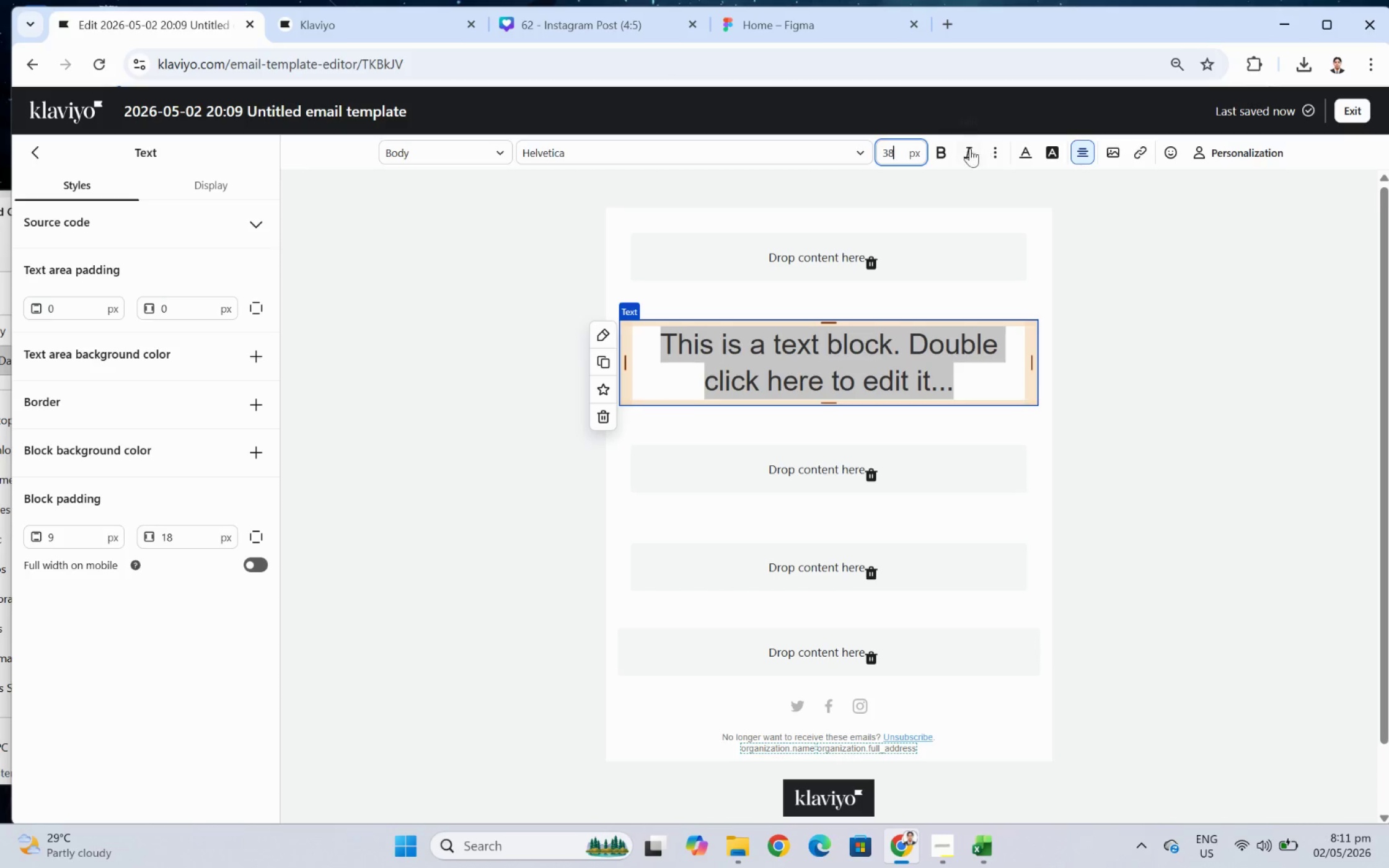 
left_click([946, 154])
 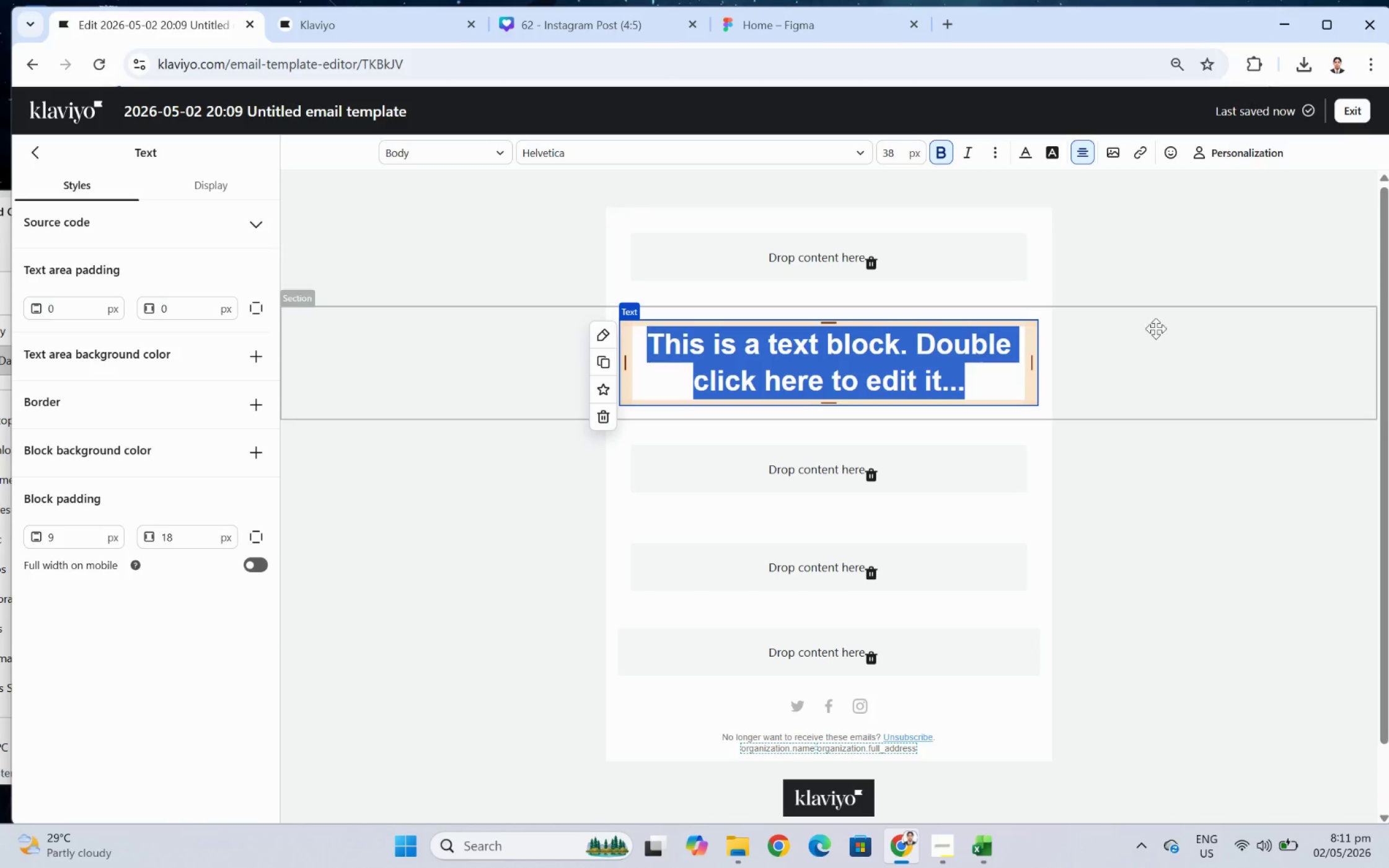 
left_click([1160, 374])
 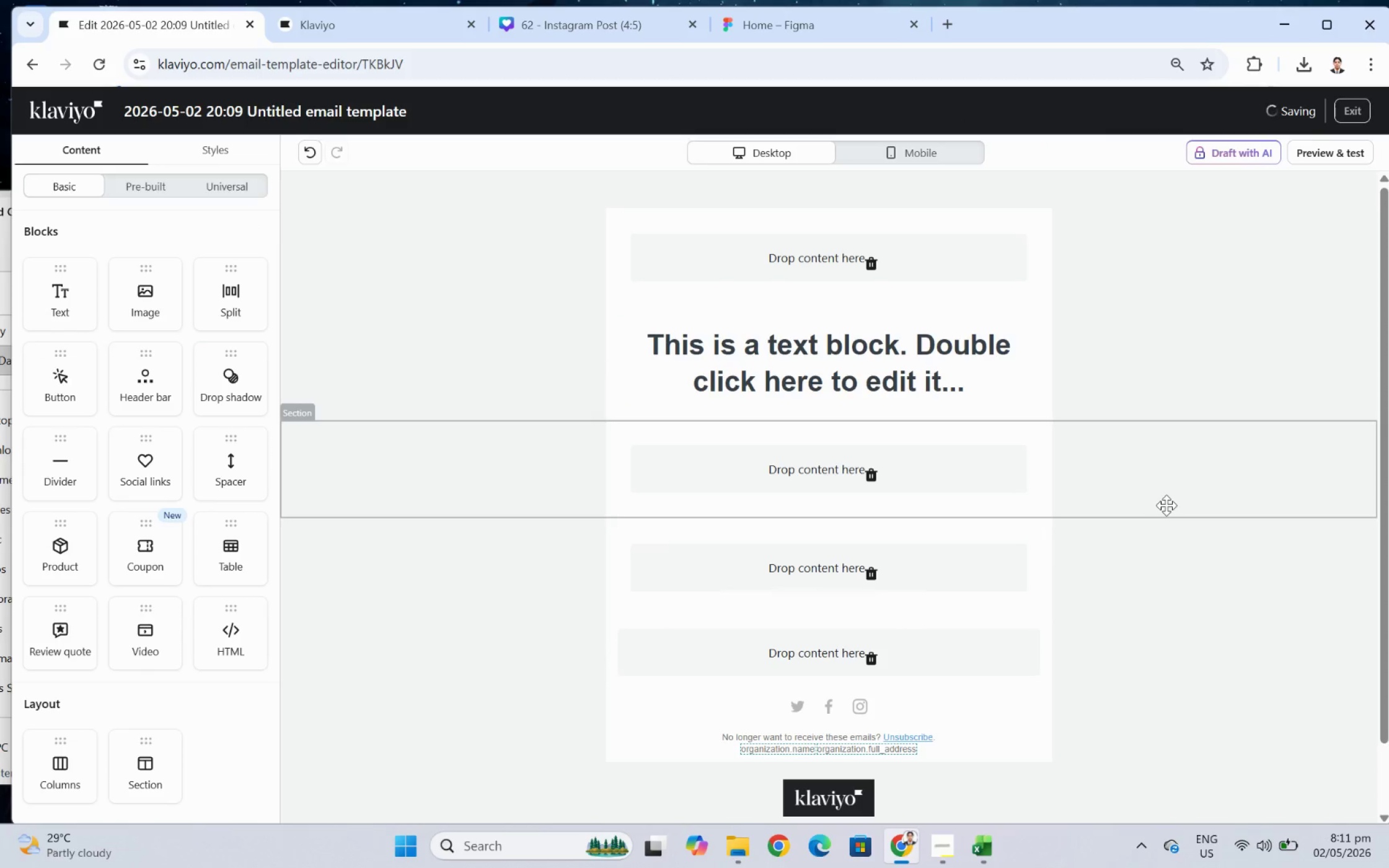 
left_click([1166, 505])
 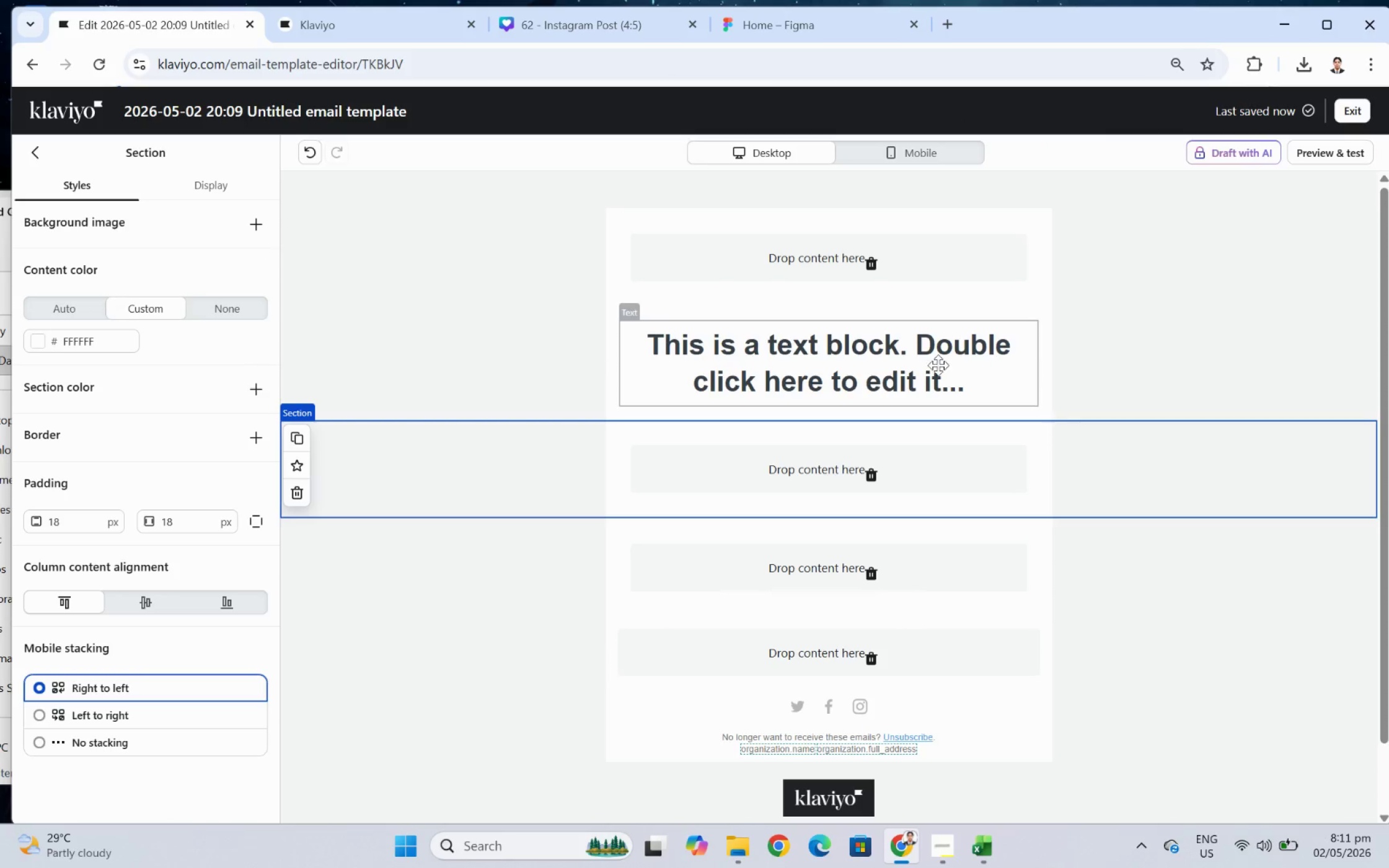 
left_click([938, 365])
 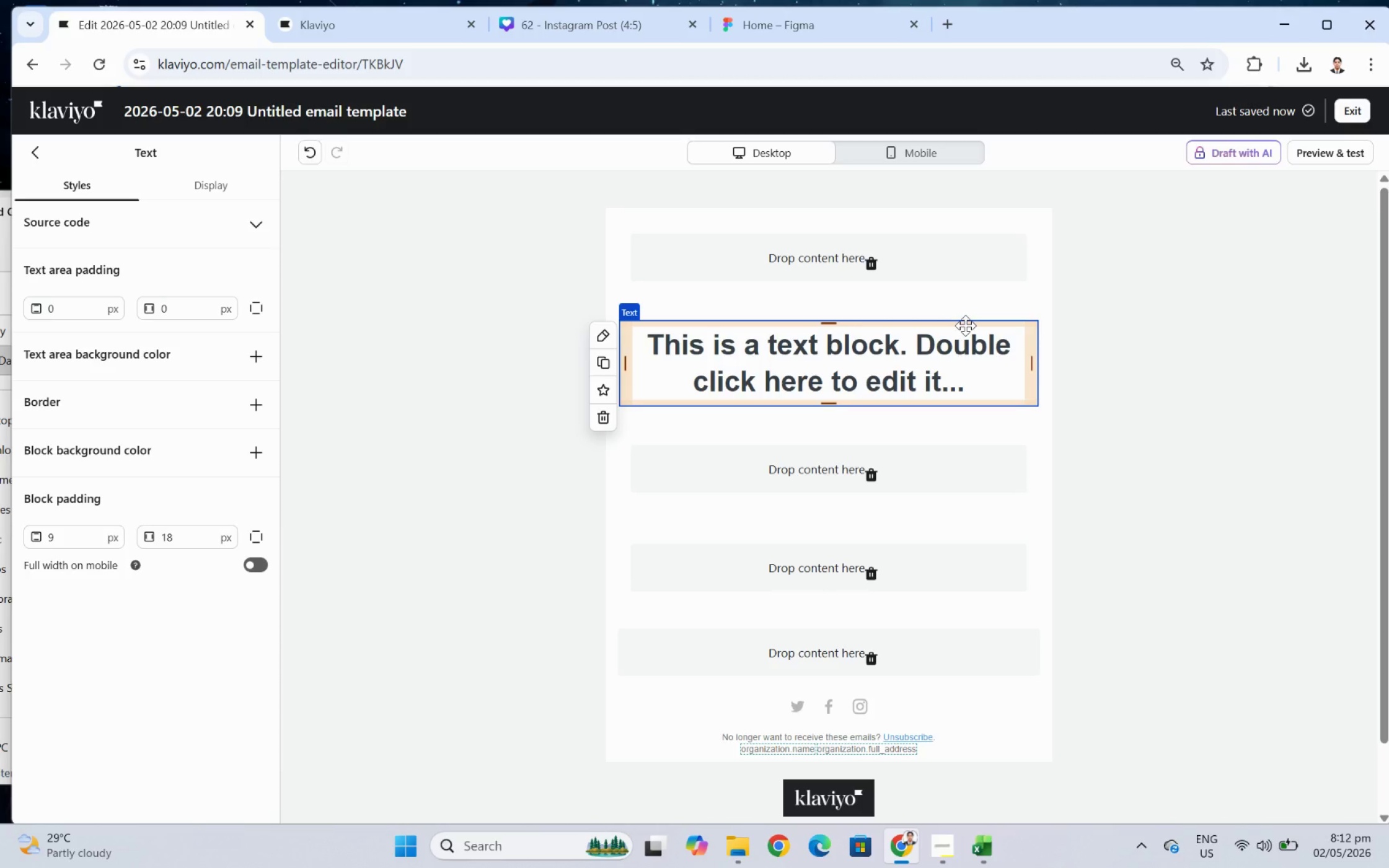 
wait(26.52)
 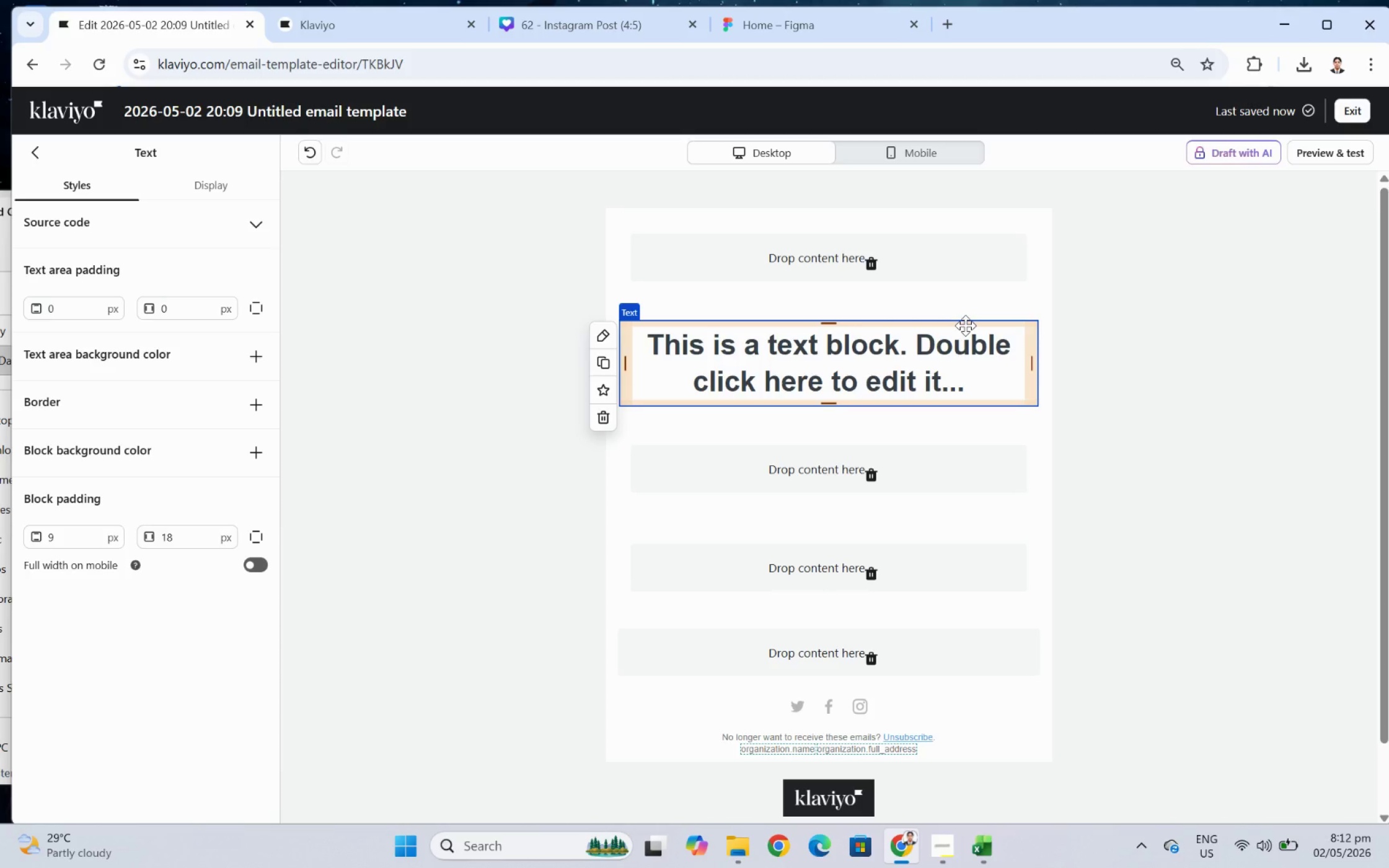 
left_click([1106, 468])
 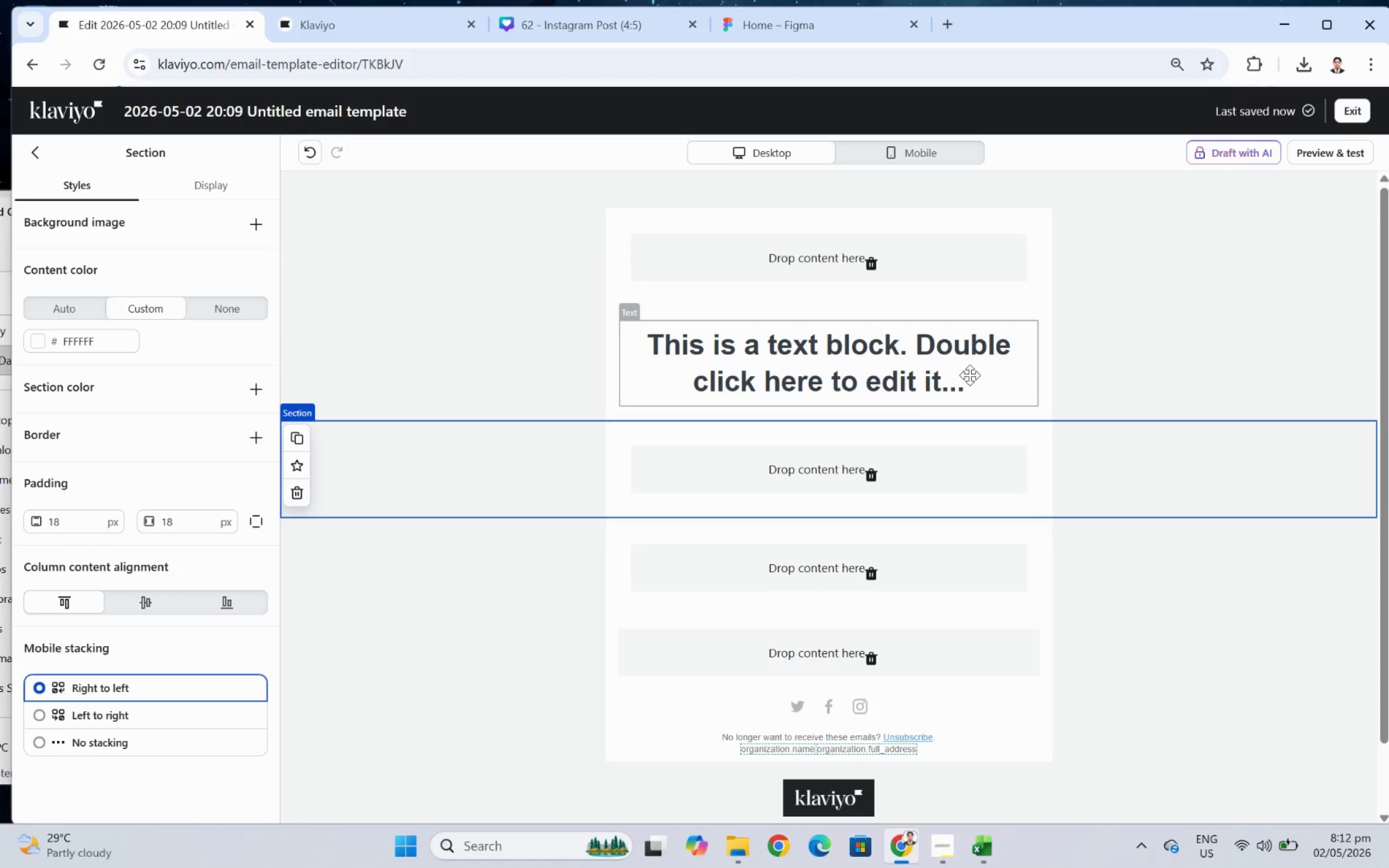 
left_click([950, 364])
 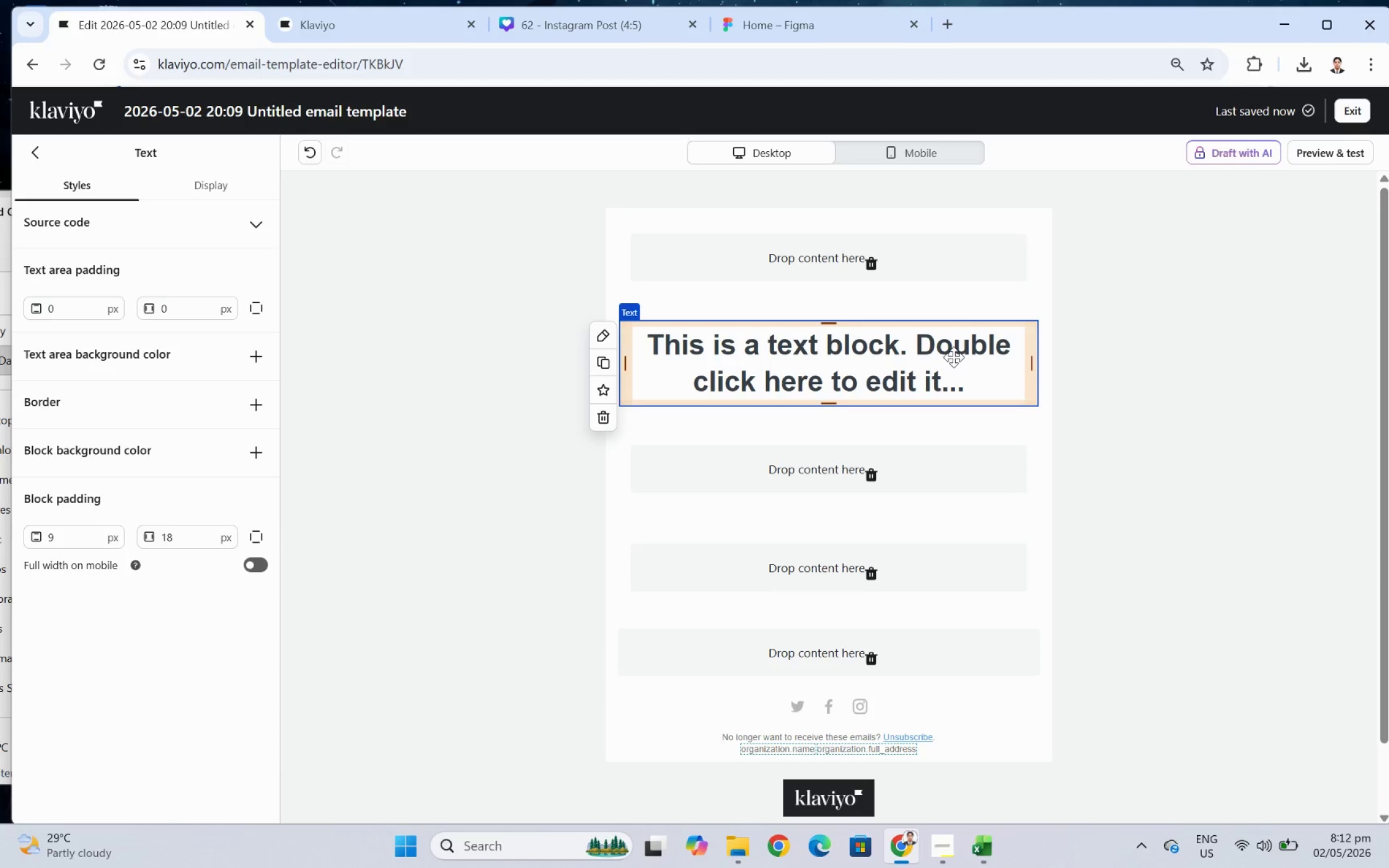 
wait(15.41)
 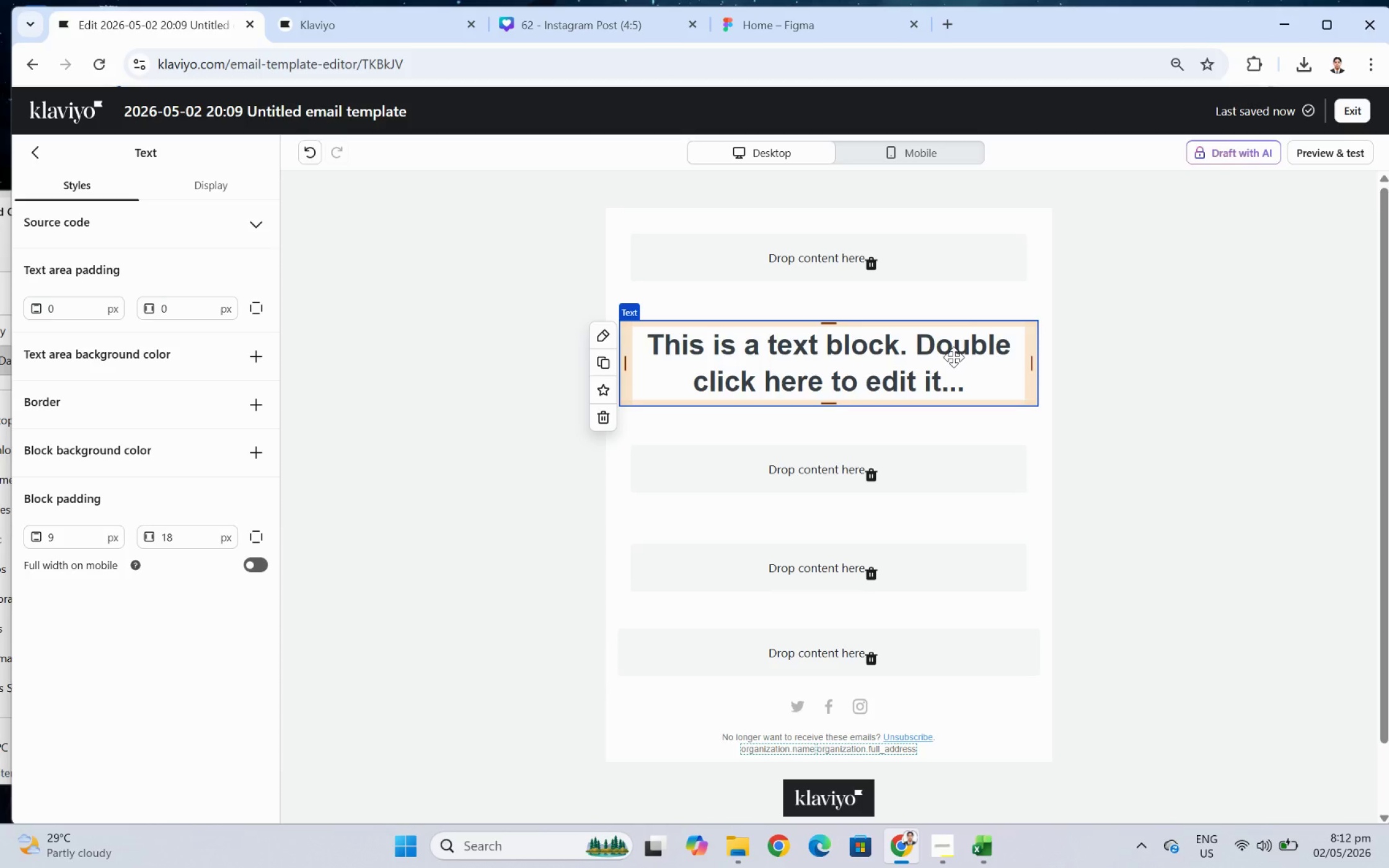 
left_click([865, 370])
 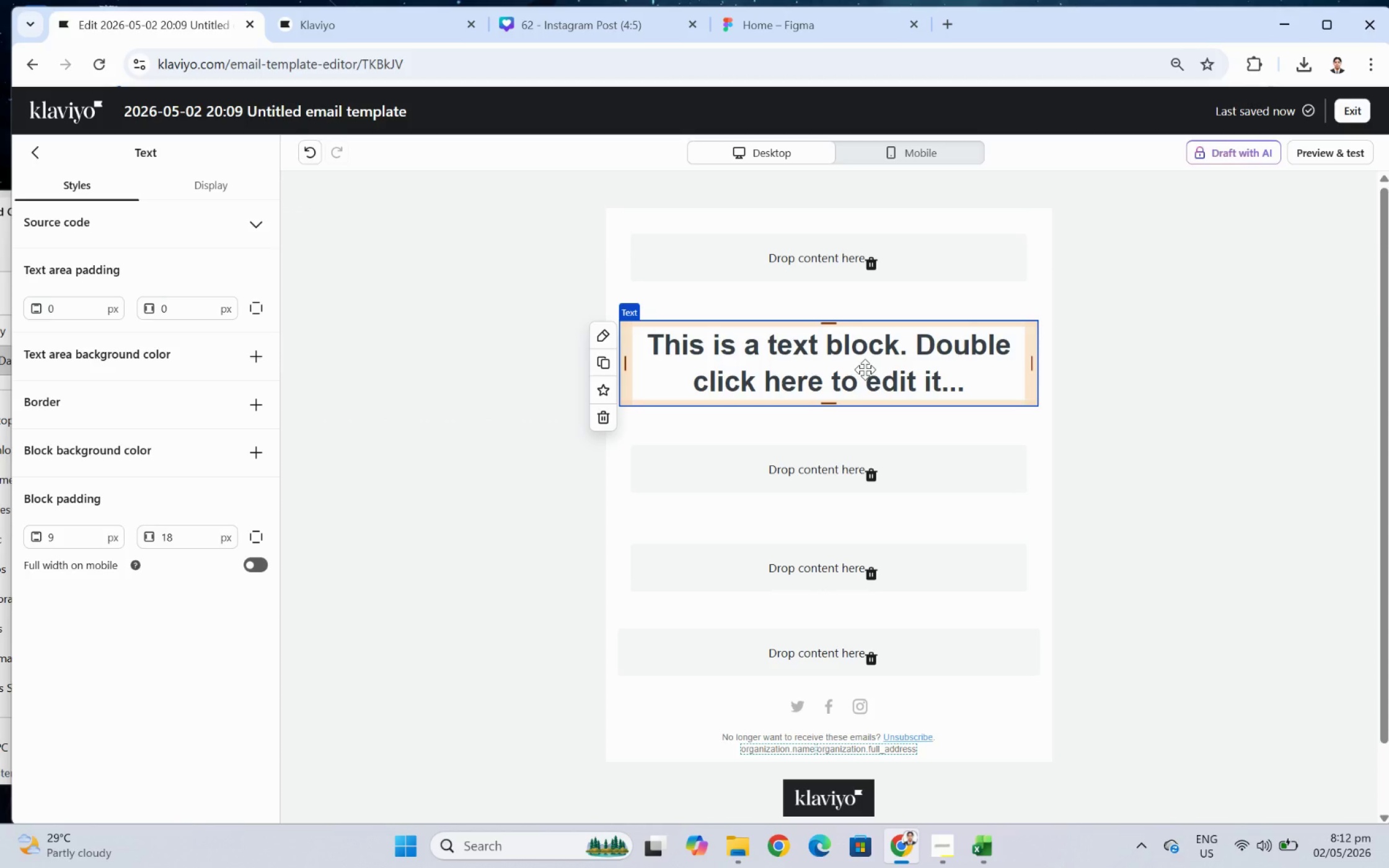 
double_click([865, 369])